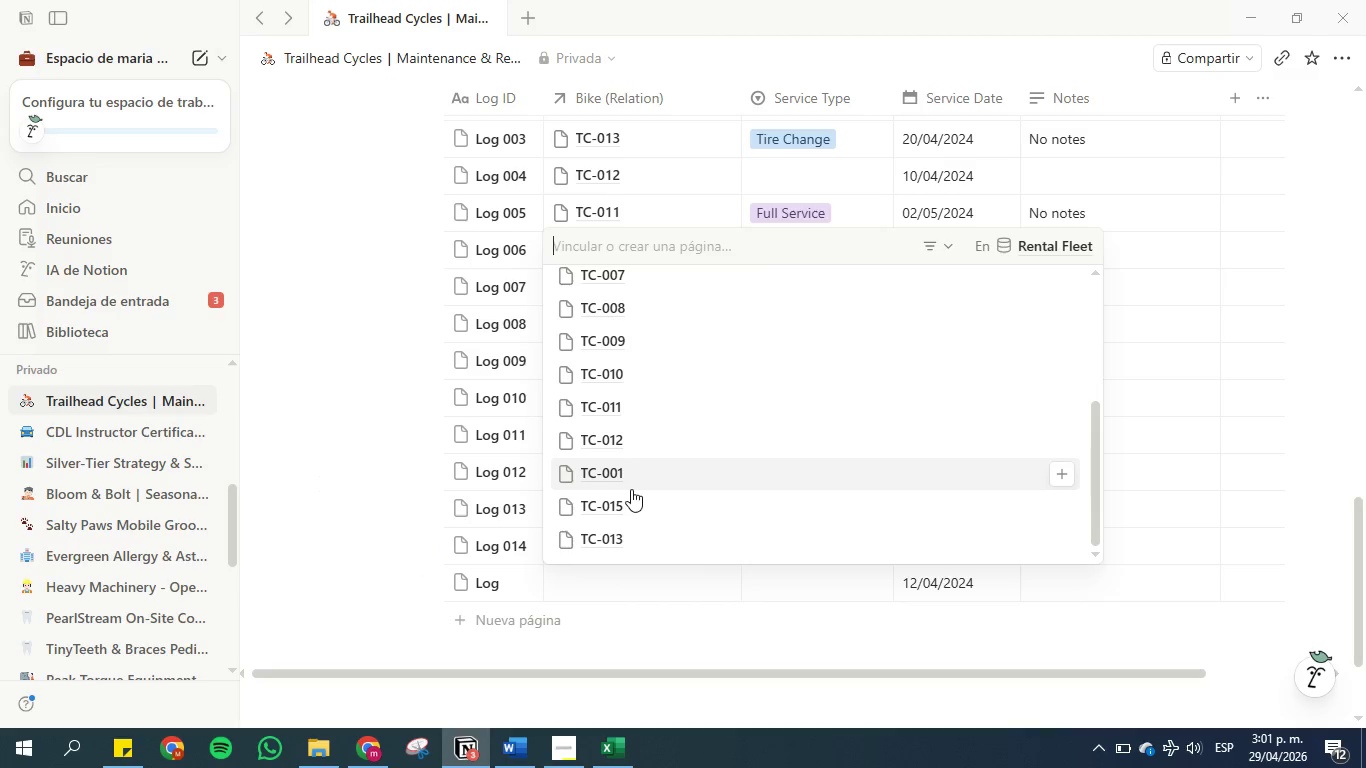 
left_click([635, 467])
 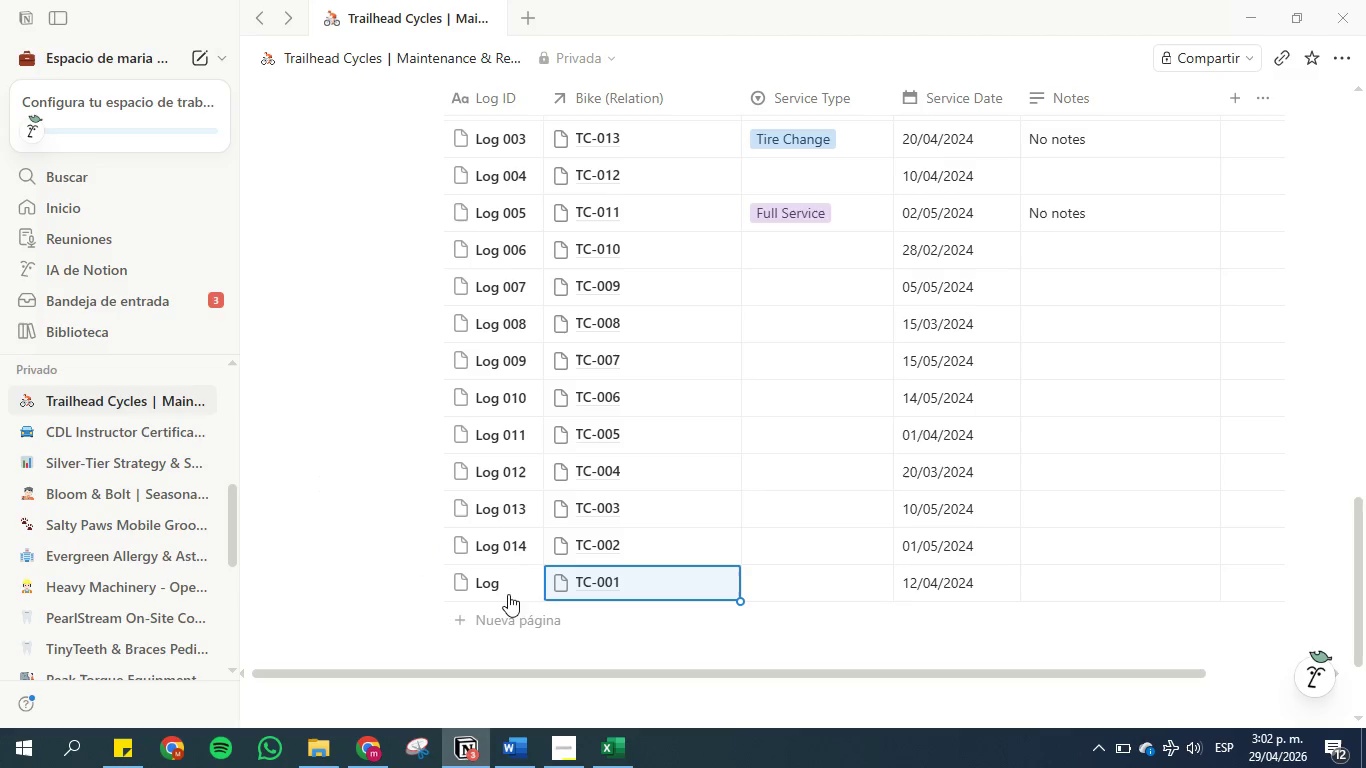 
double_click([508, 581])
 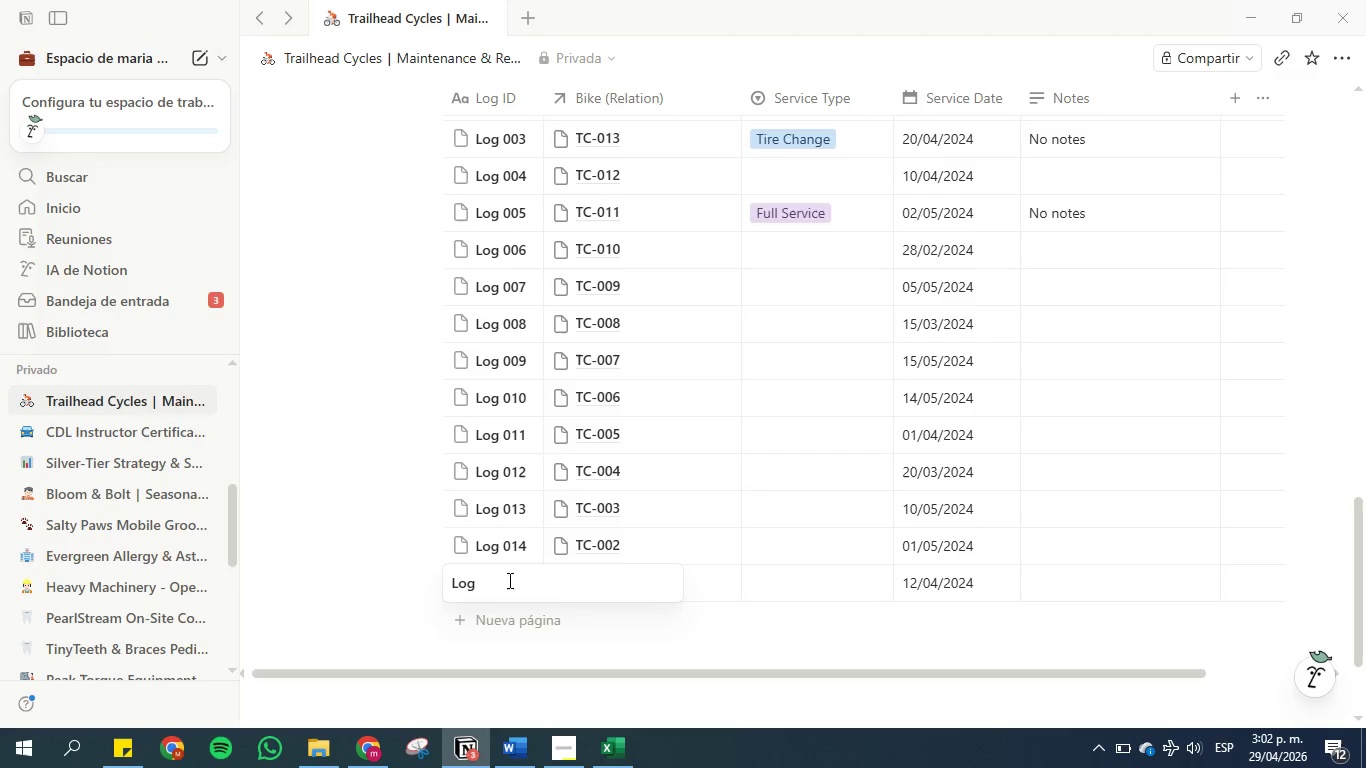 
type(015)
 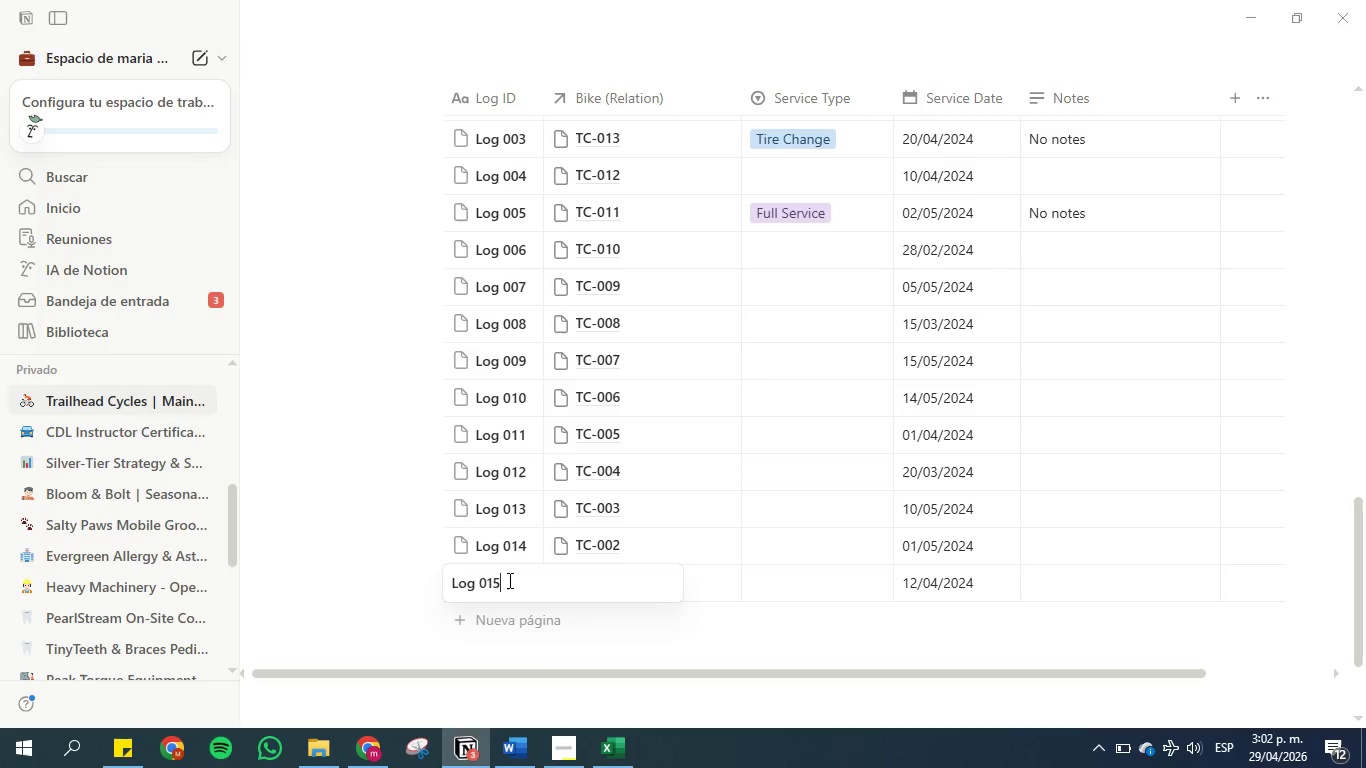 
key(Enter)
 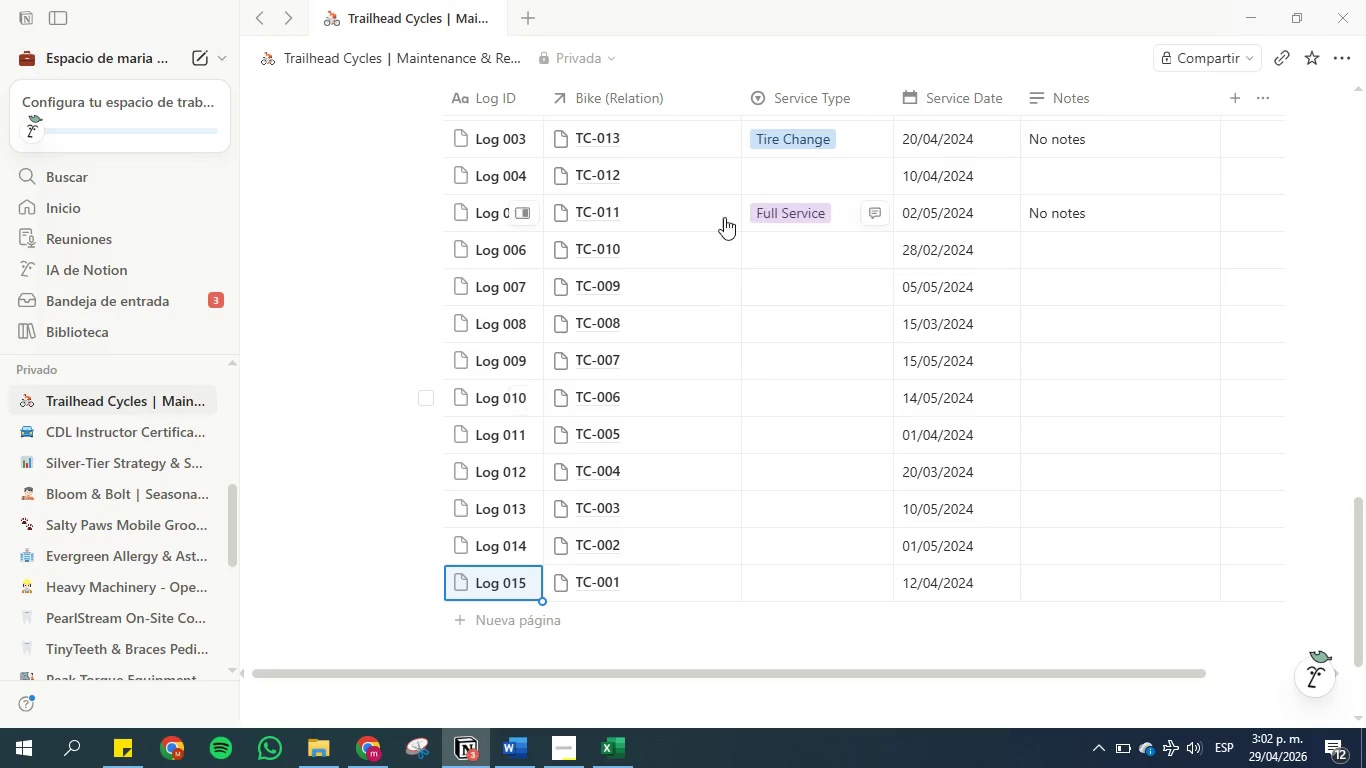 
scroll: coordinate [818, 266], scroll_direction: up, amount: 2.0
 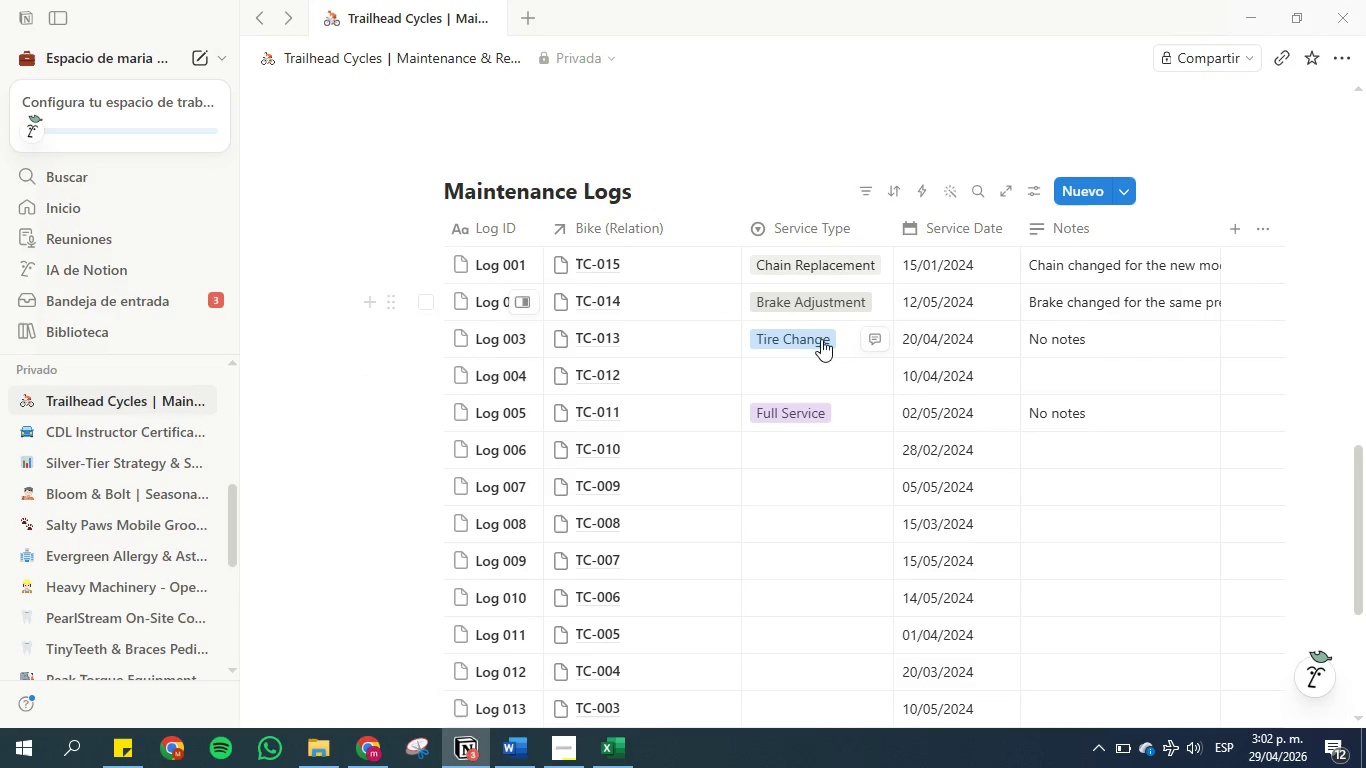 
scroll: coordinate [821, 339], scroll_direction: down, amount: 1.0
 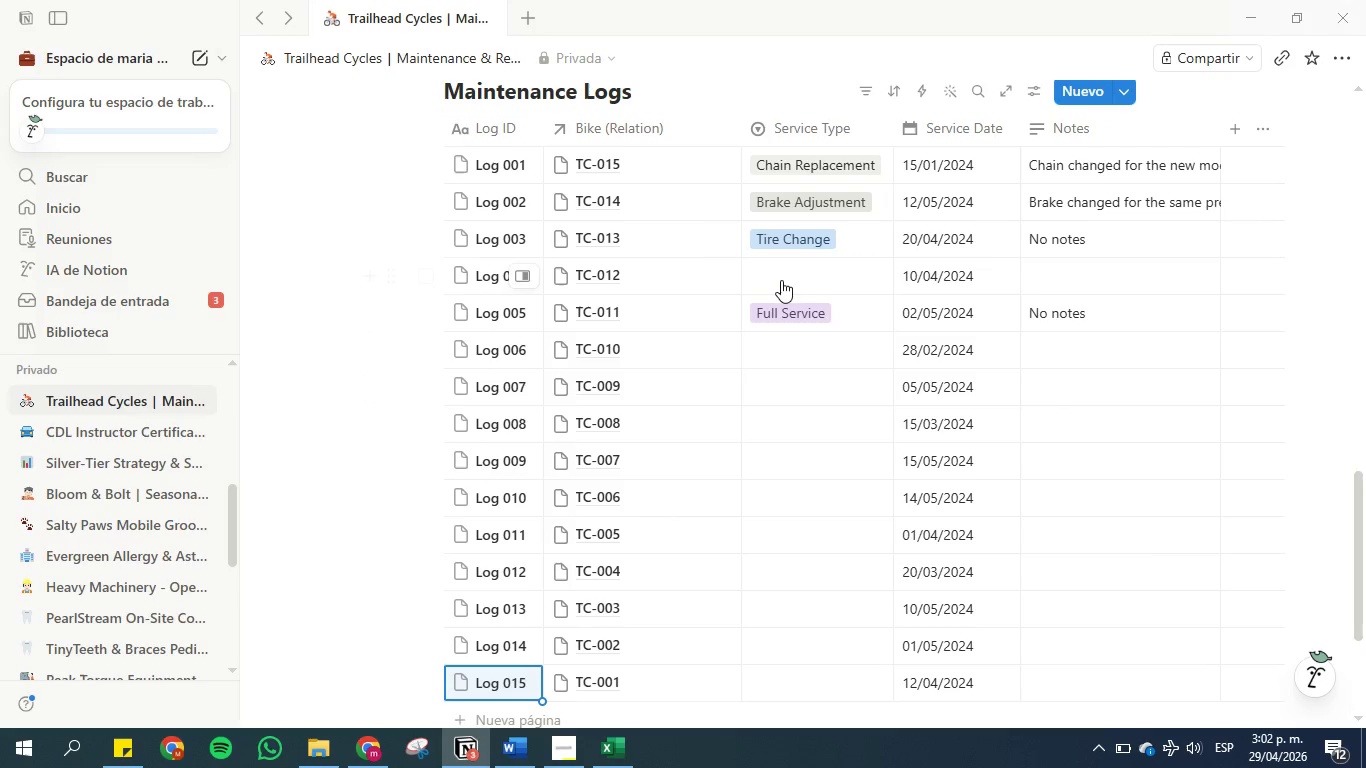 
left_click([781, 274])
 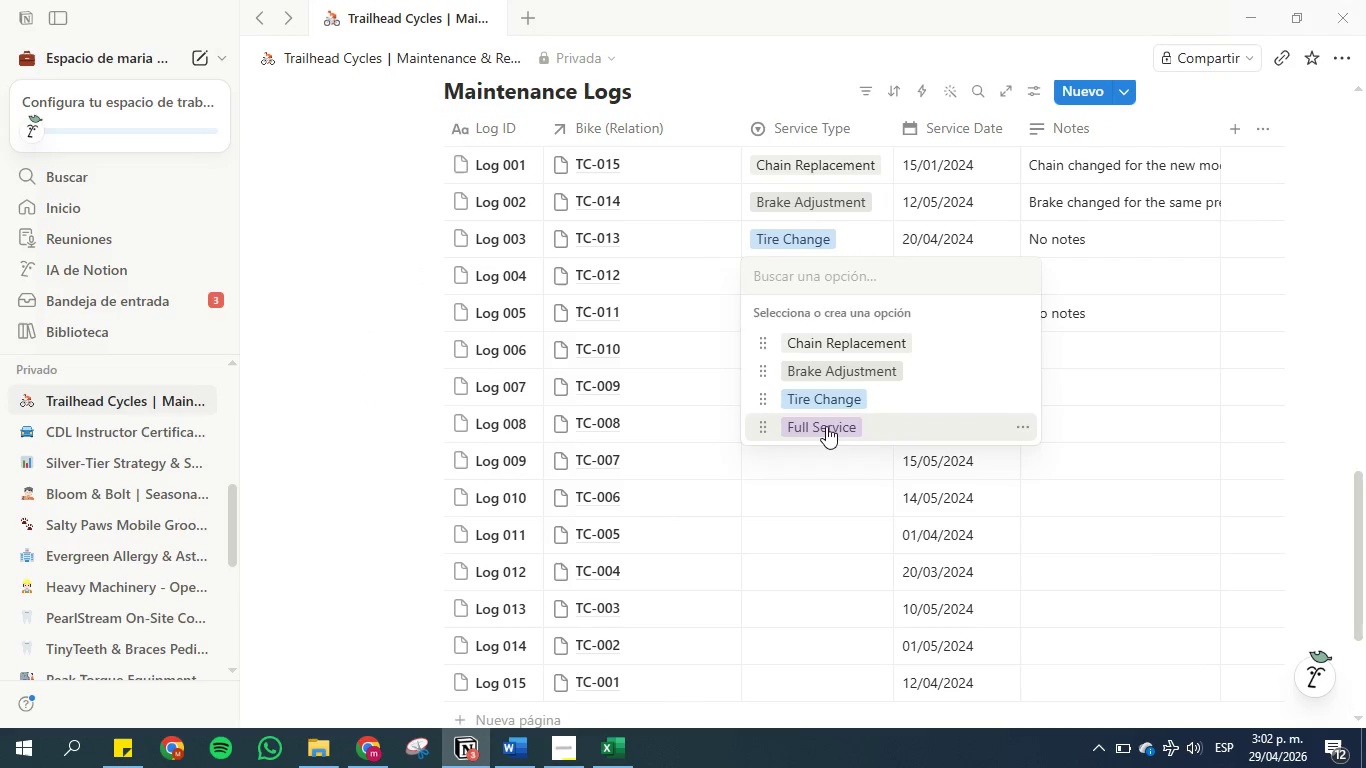 
left_click([826, 426])
 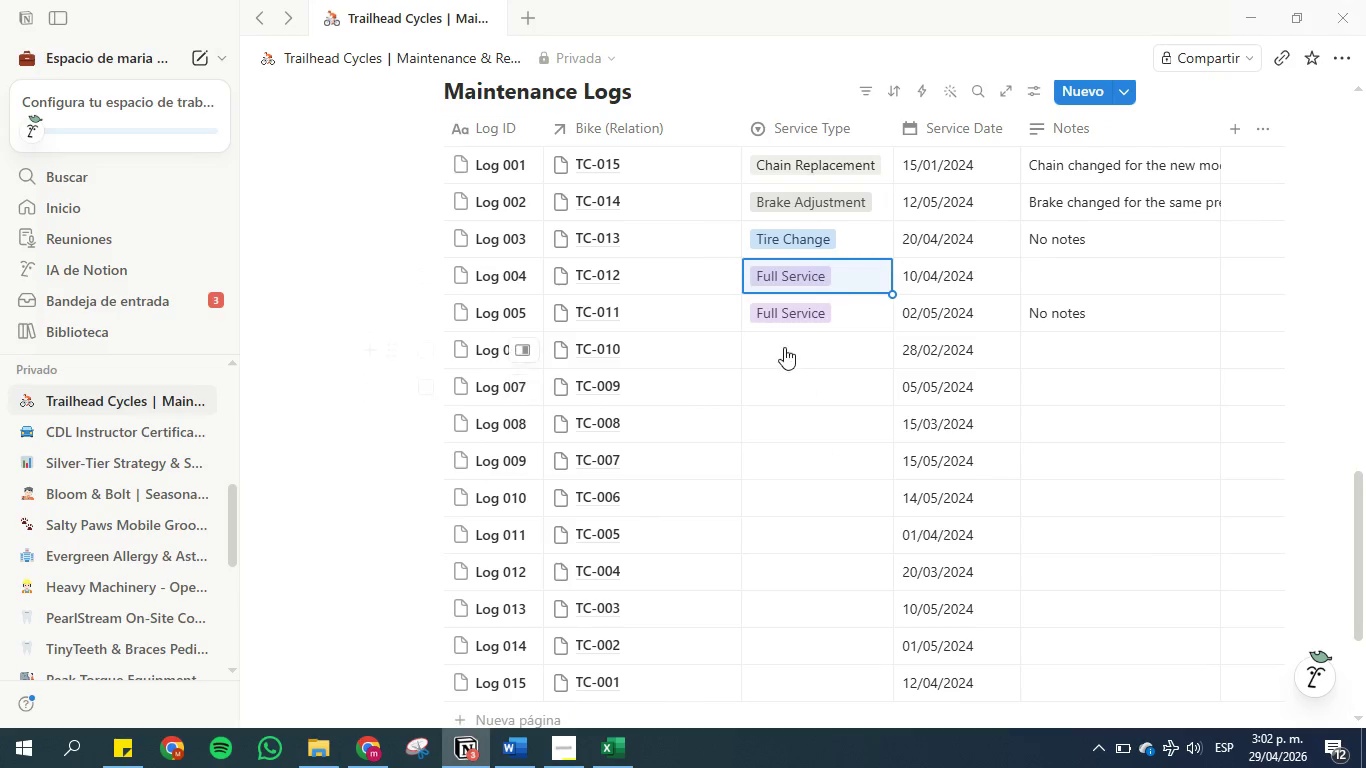 
left_click([784, 347])
 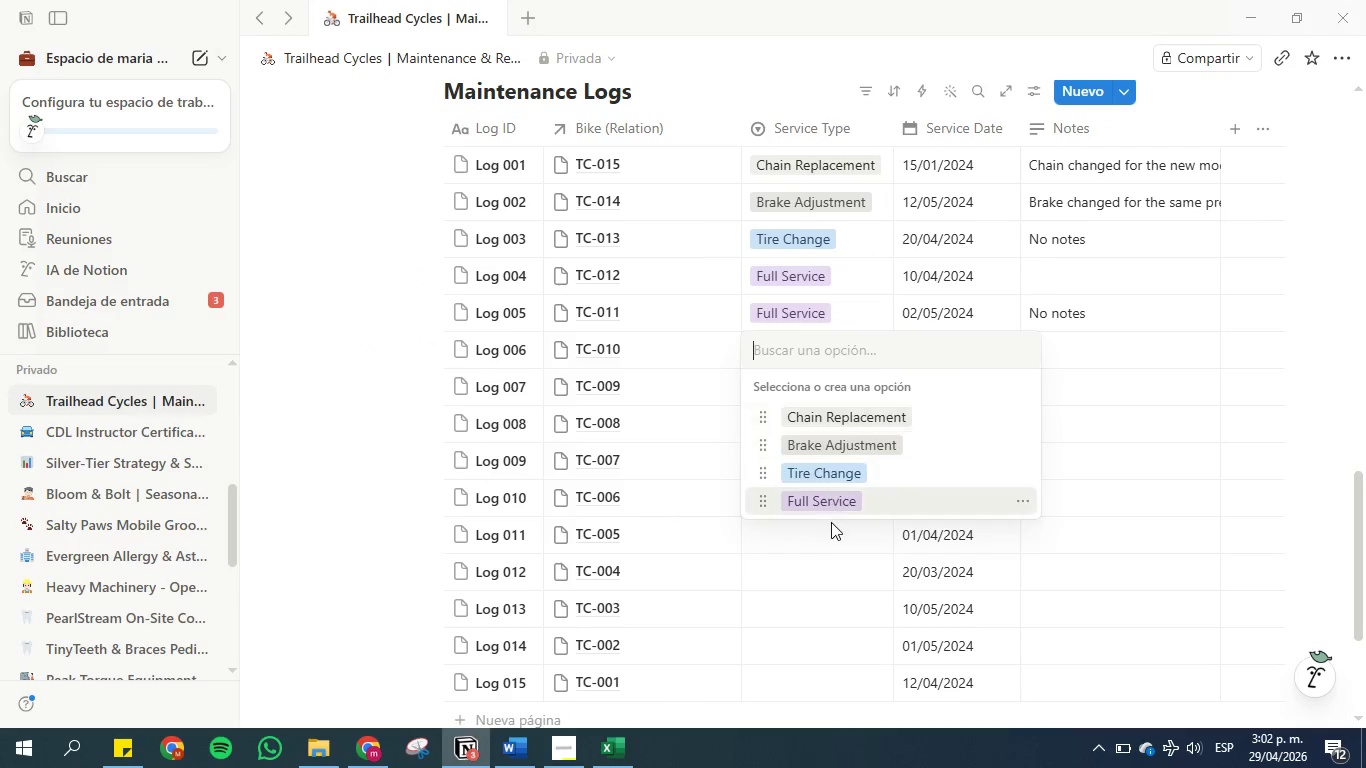 
left_click([836, 513])
 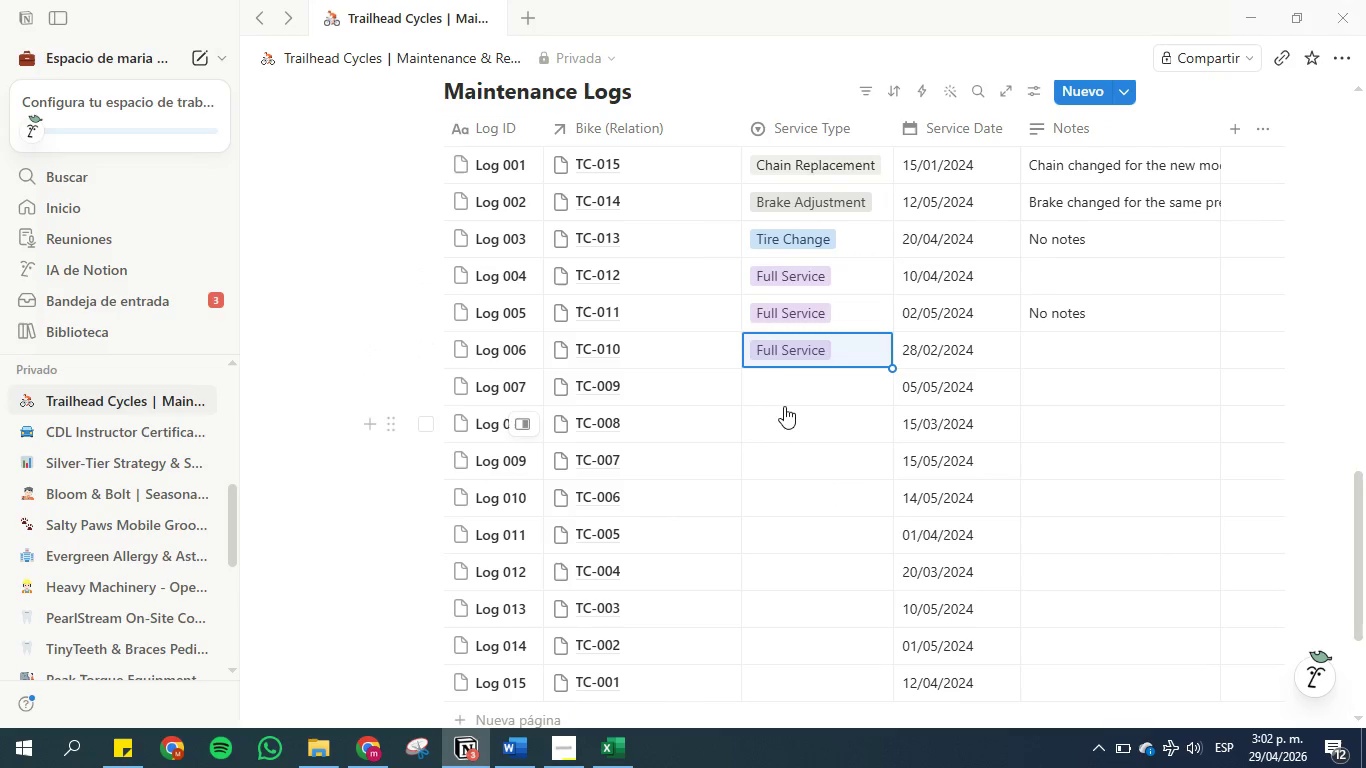 
left_click([784, 381])
 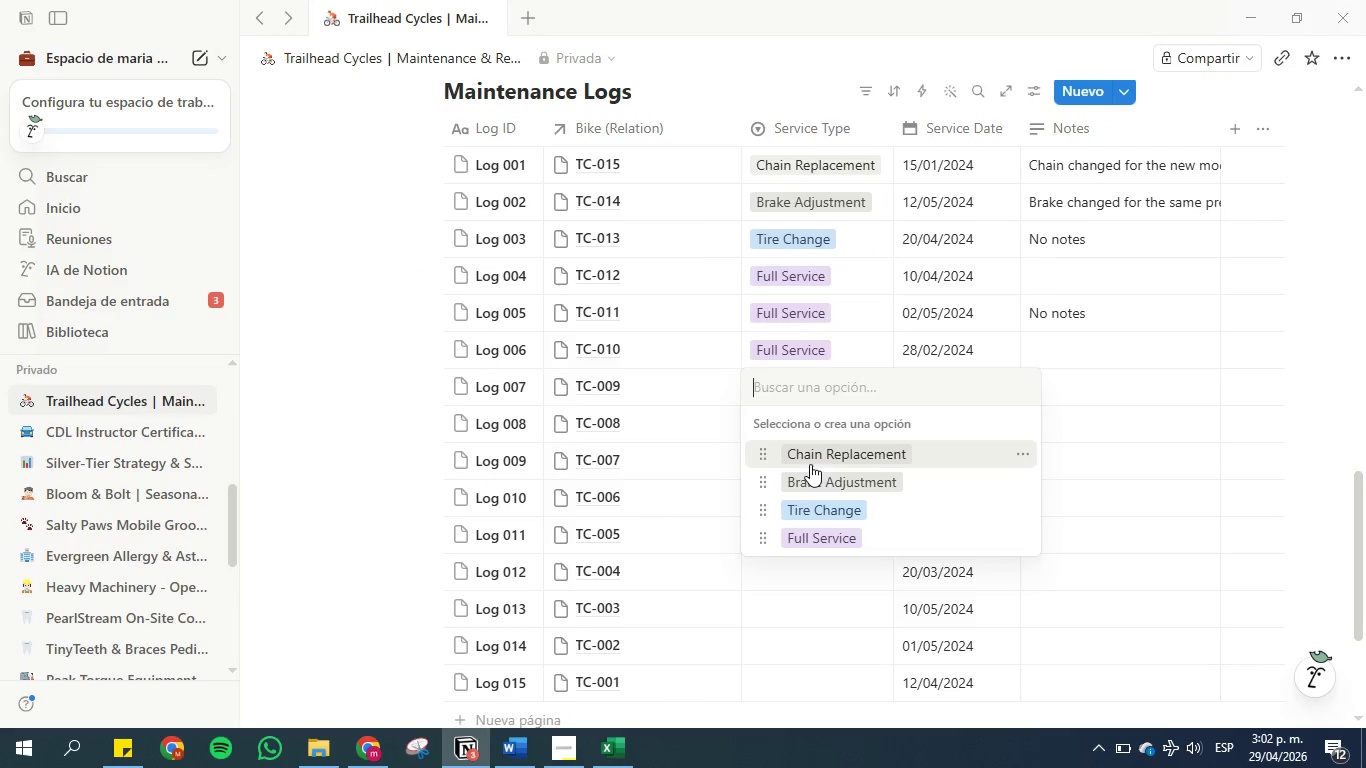 
left_click([813, 455])
 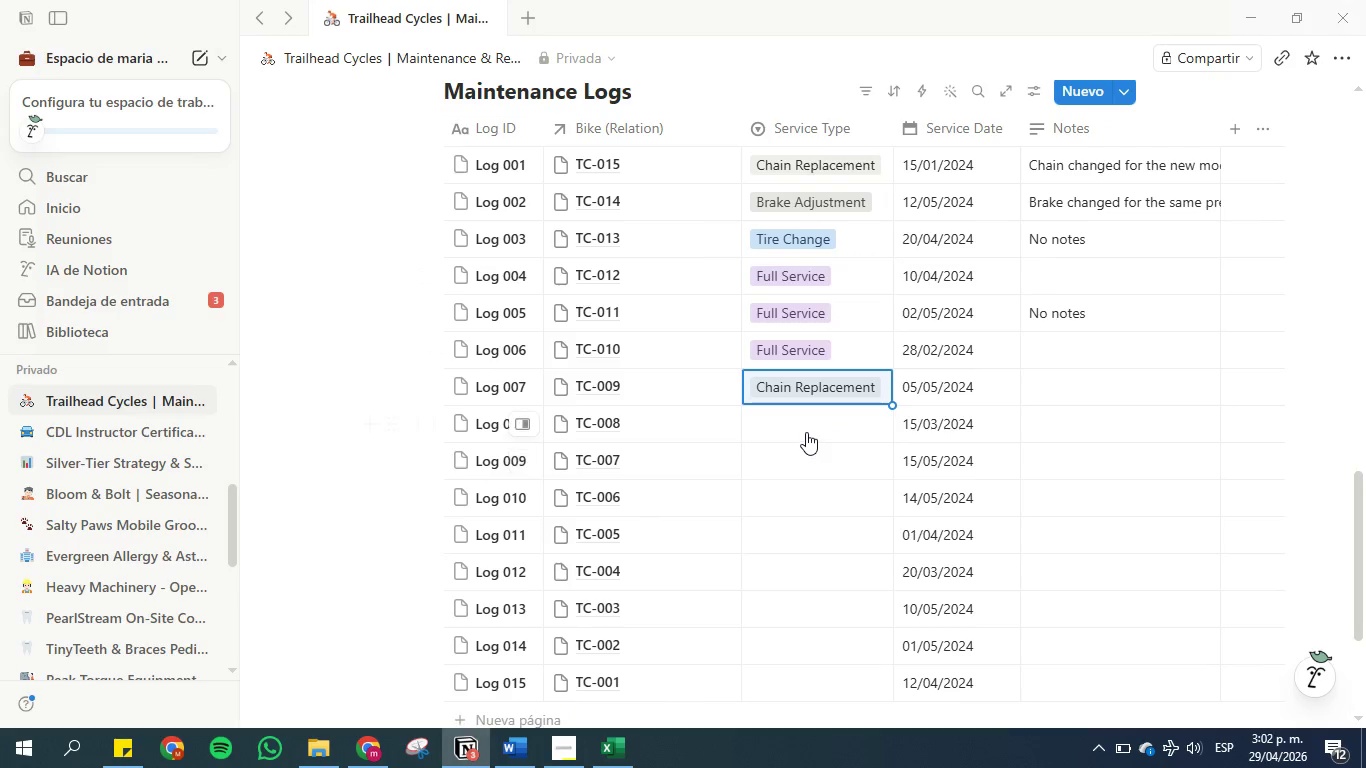 
left_click([806, 429])
 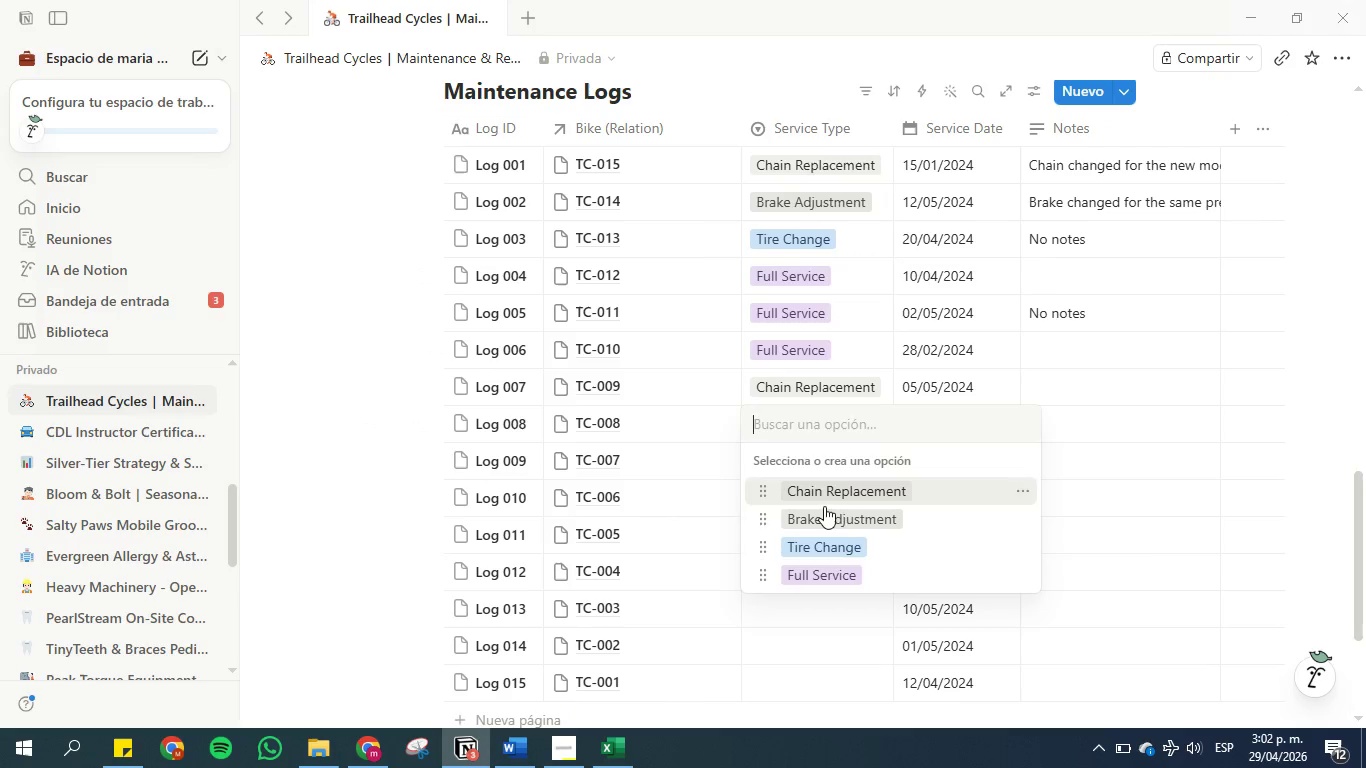 
left_click([826, 512])
 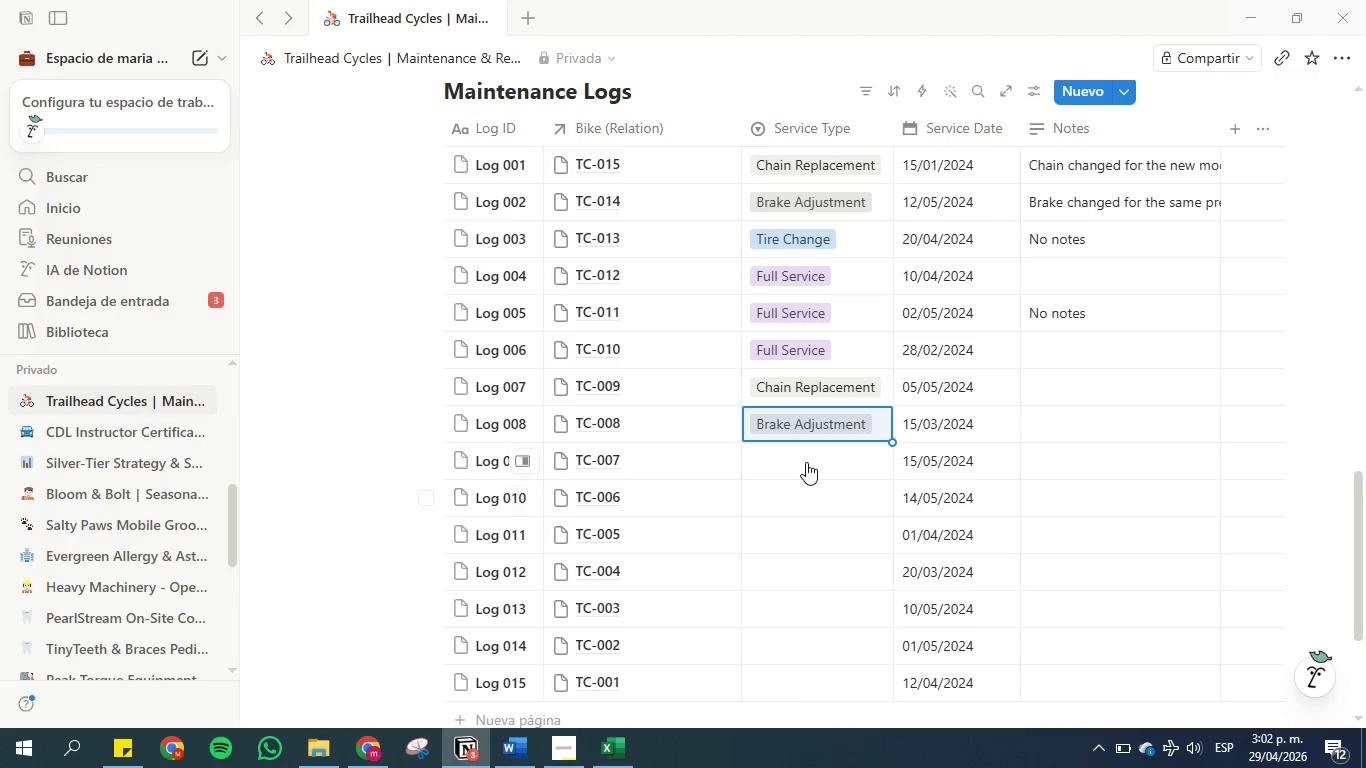 
left_click([806, 462])
 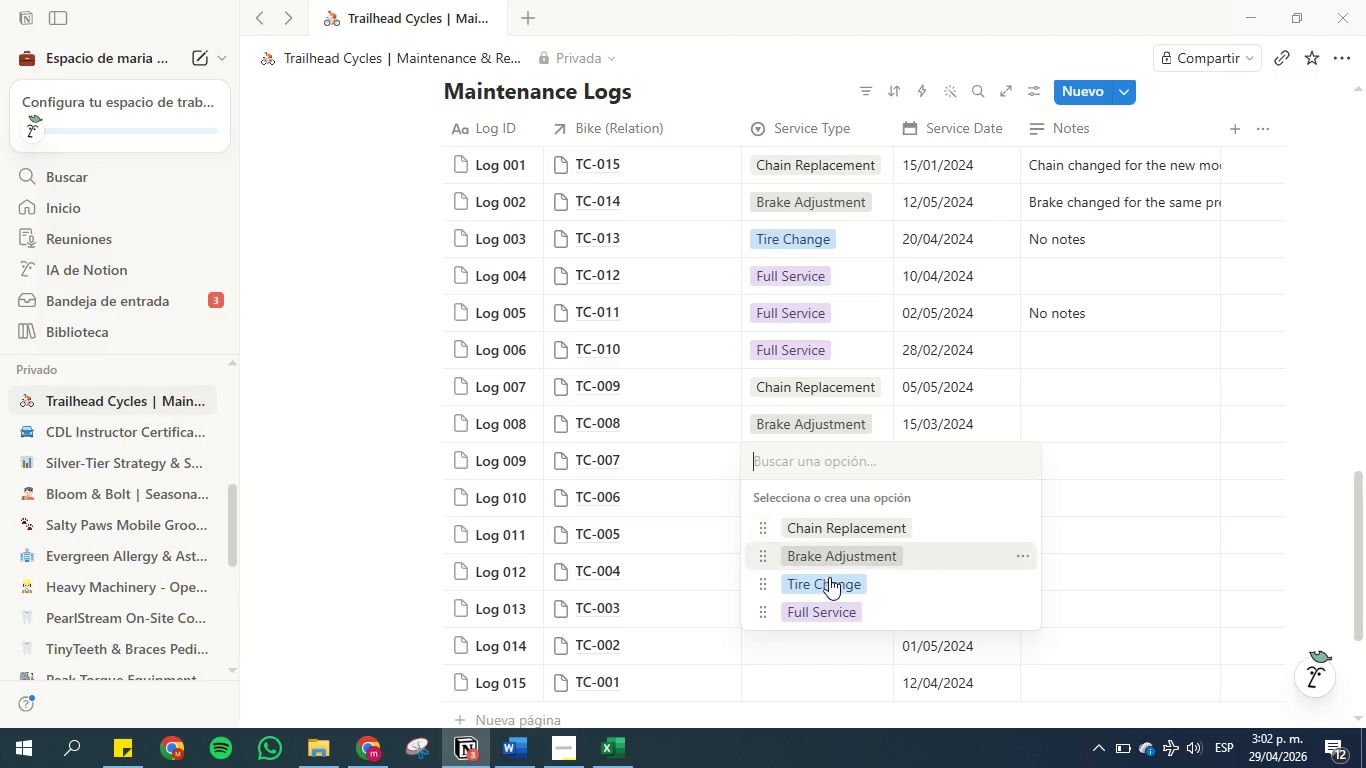 
left_click([829, 582])
 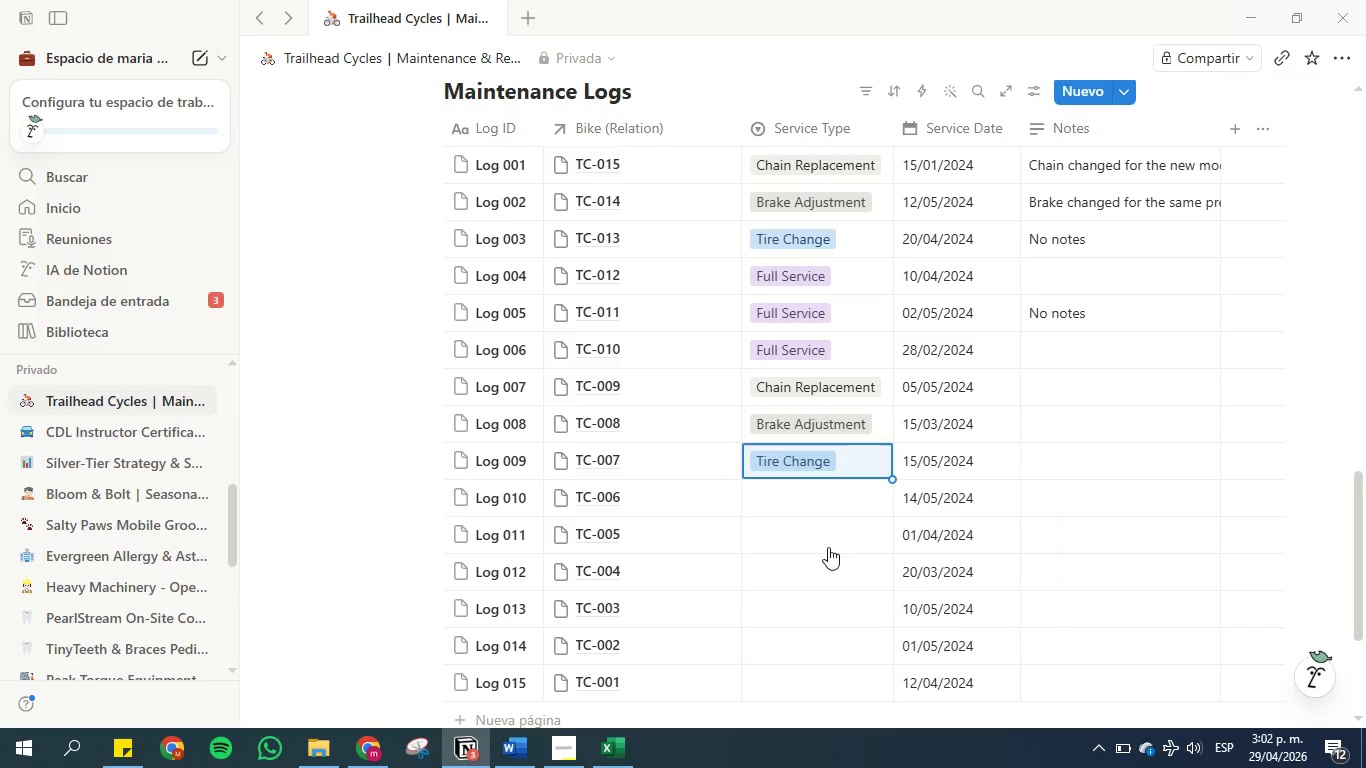 
scroll: coordinate [828, 545], scroll_direction: down, amount: 2.0
 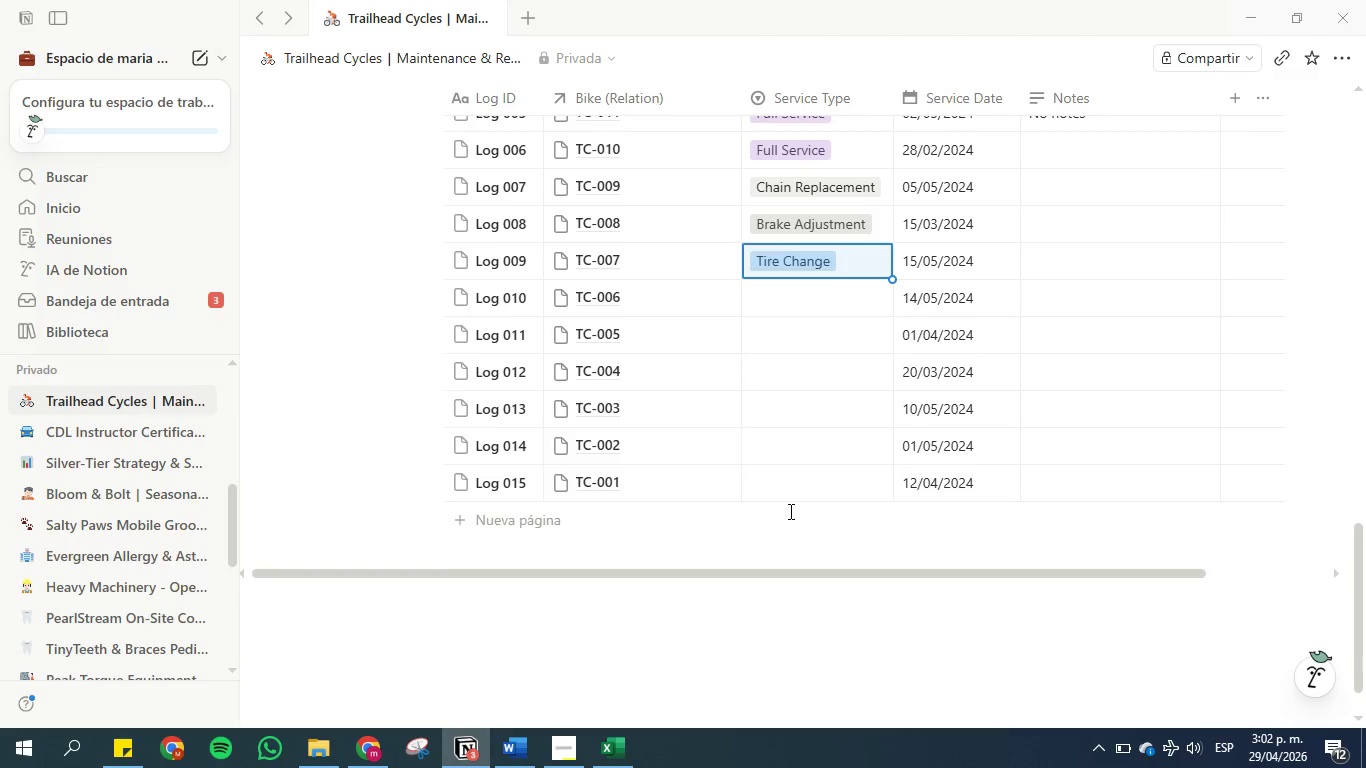 
left_click([784, 484])
 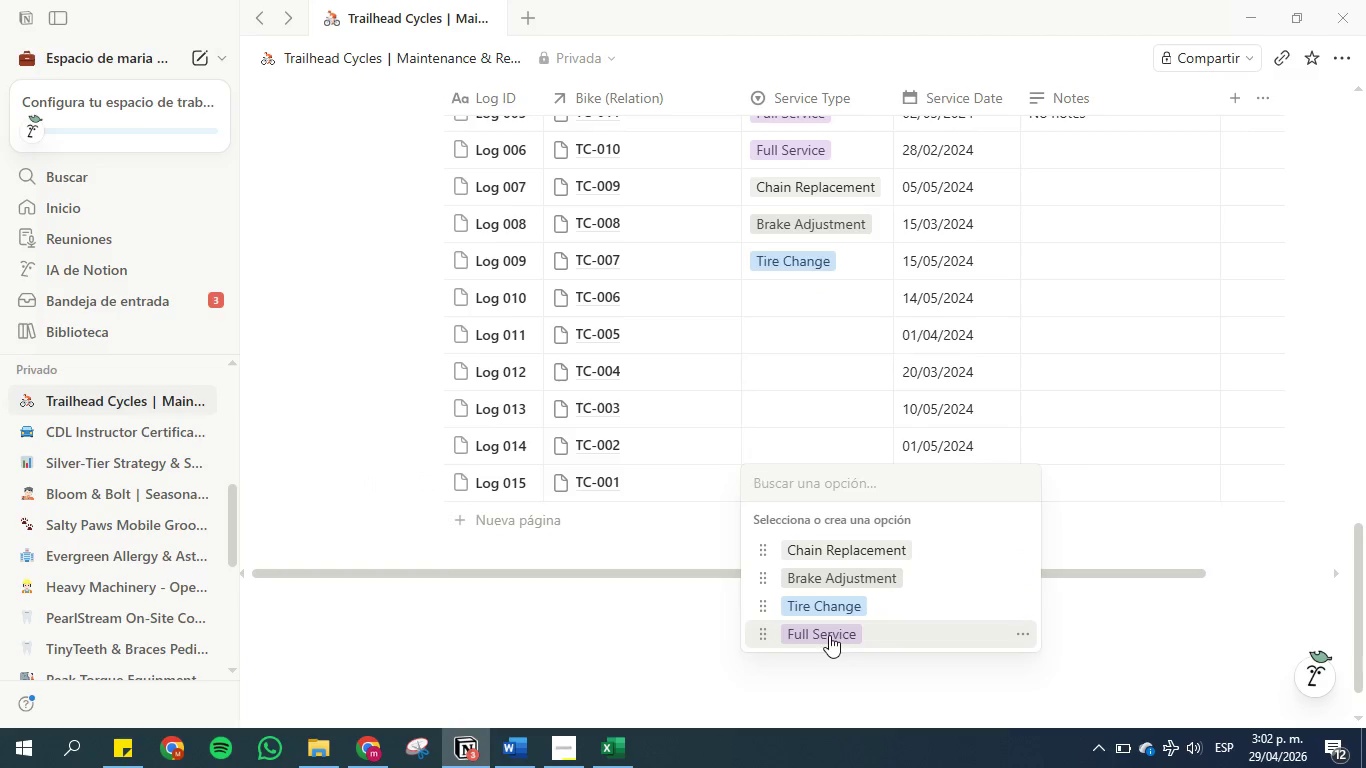 
left_click([829, 625])
 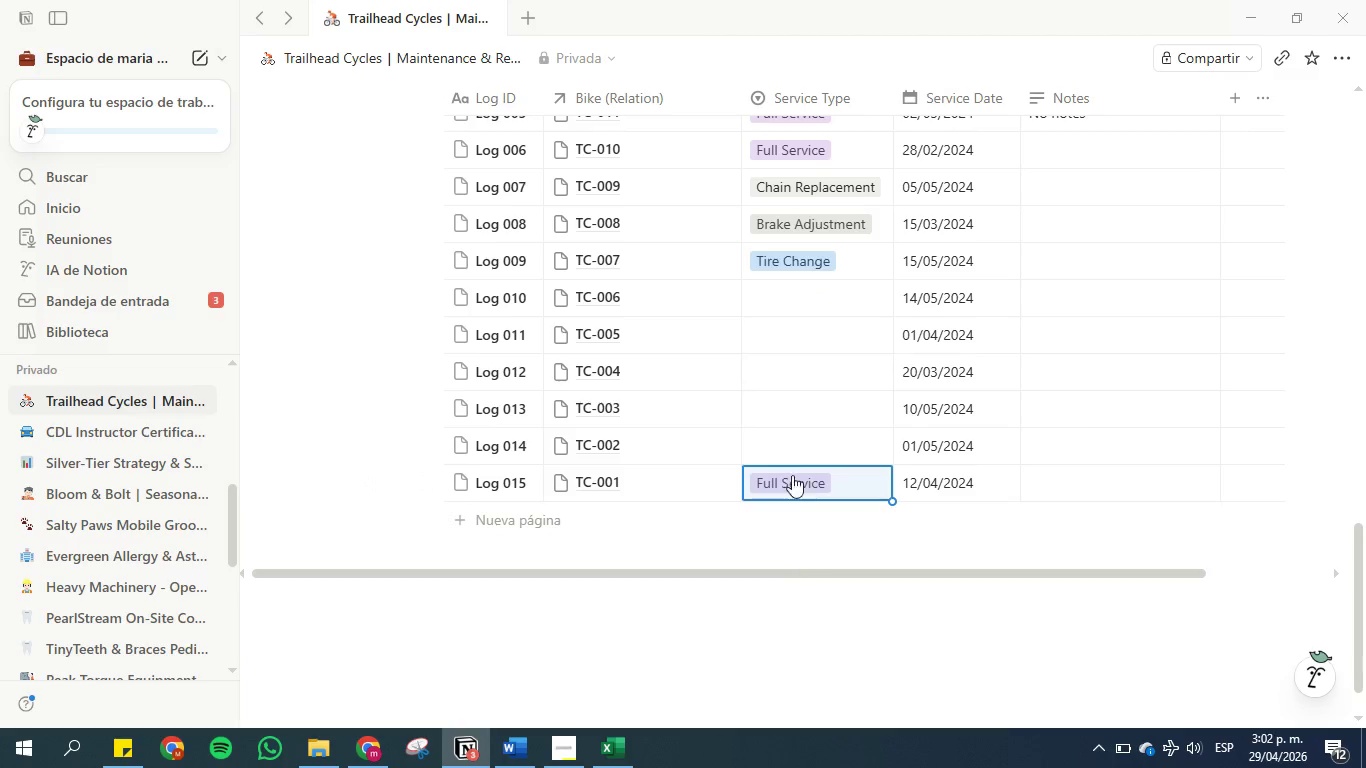 
left_click([788, 448])
 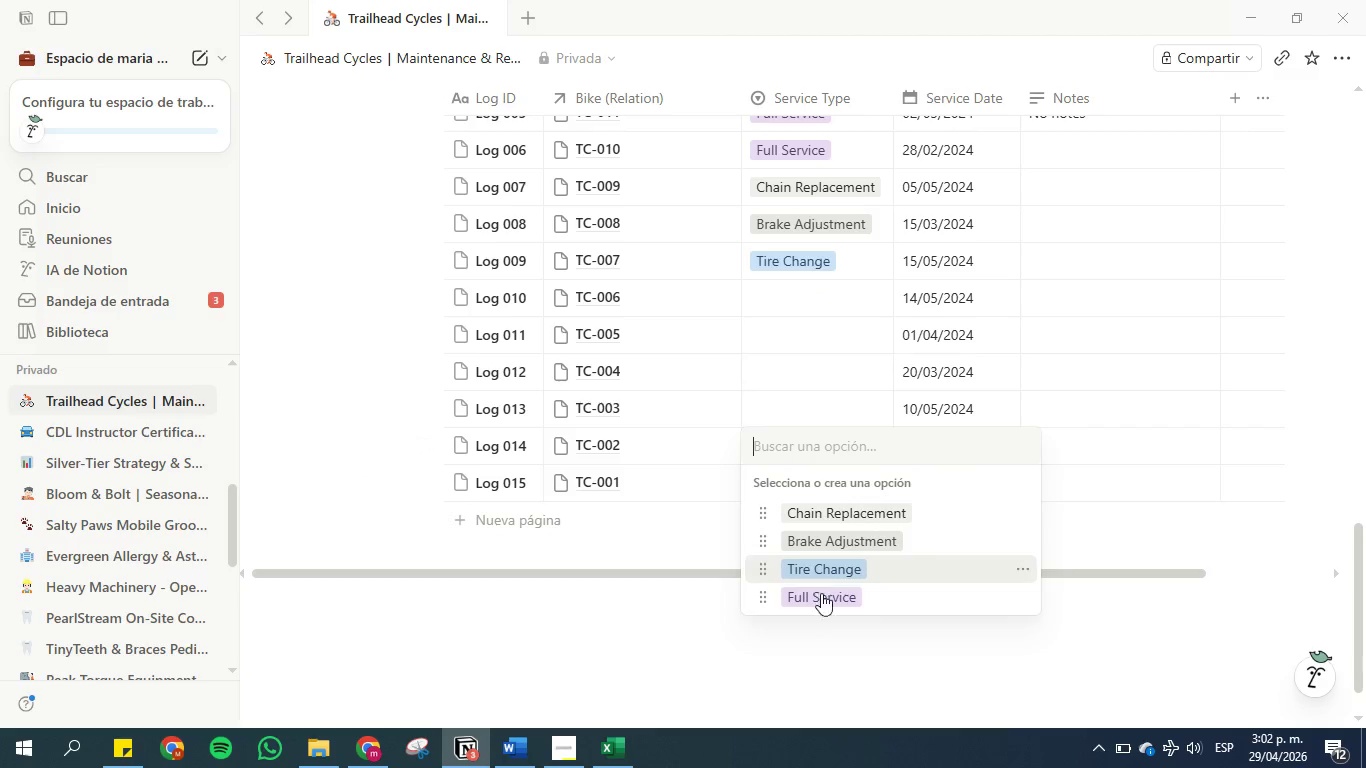 
left_click([823, 602])
 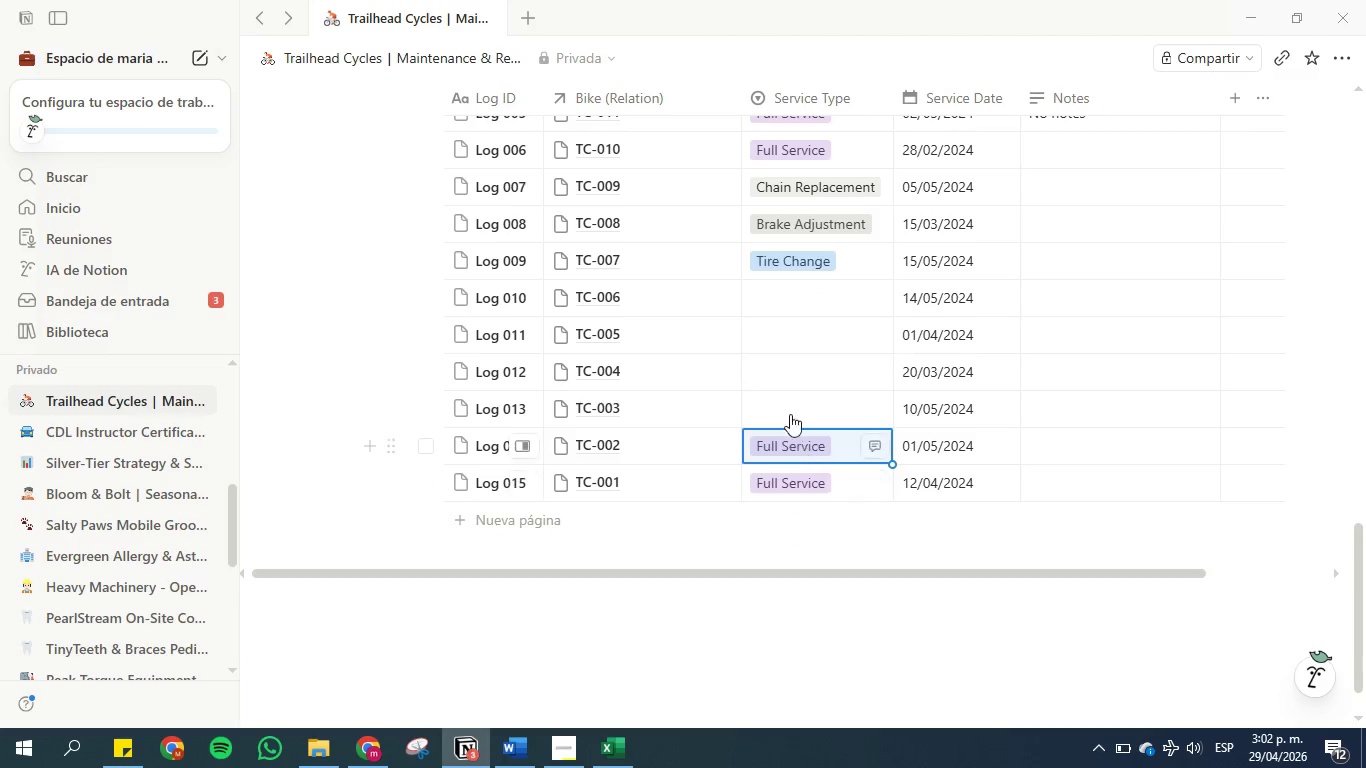 
left_click([789, 407])
 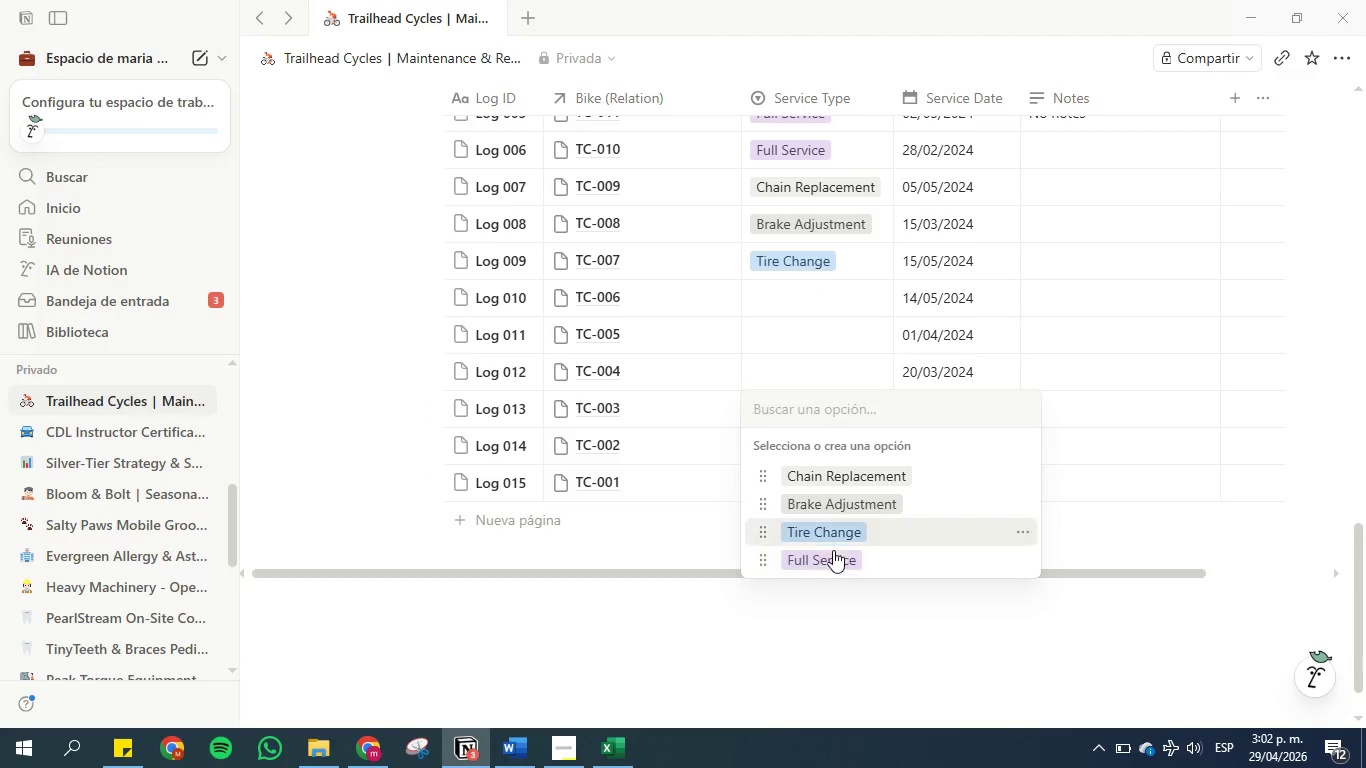 
left_click([833, 557])
 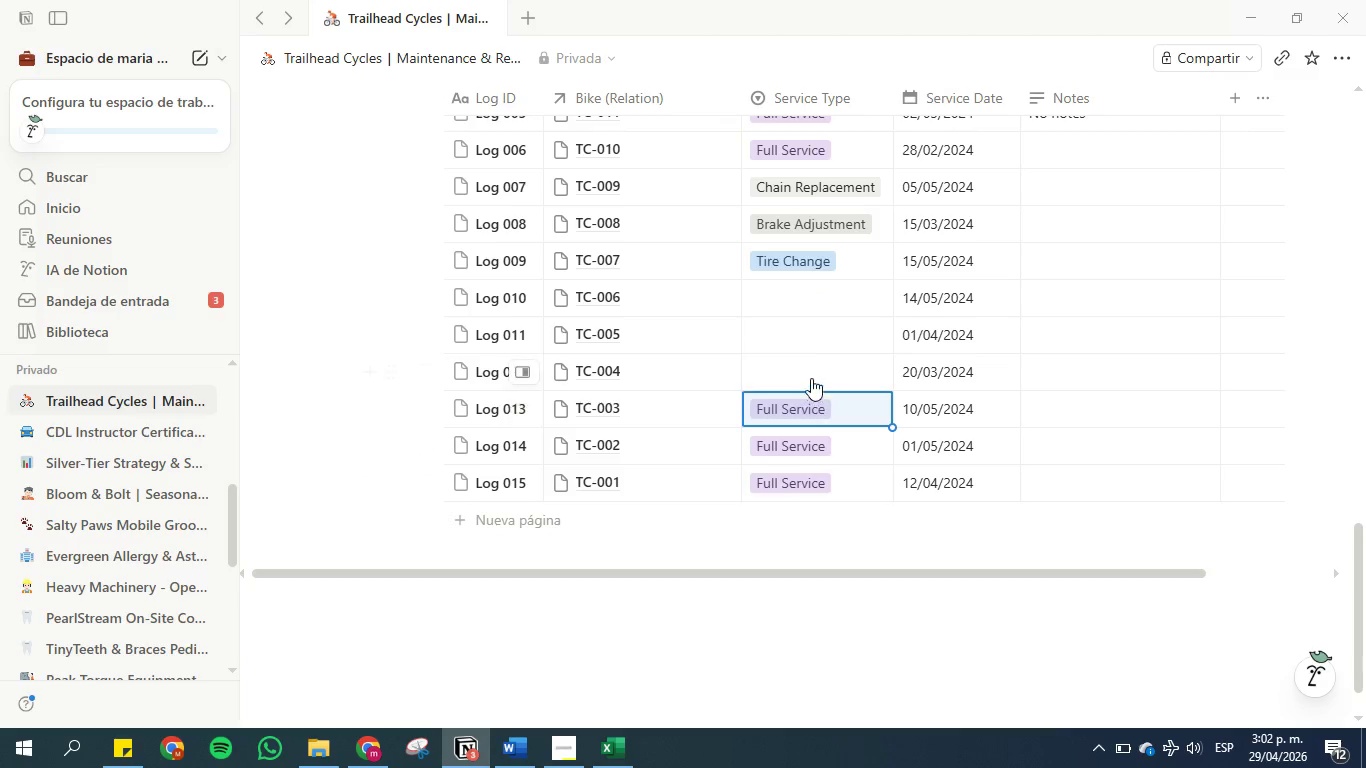 
left_click([810, 370])
 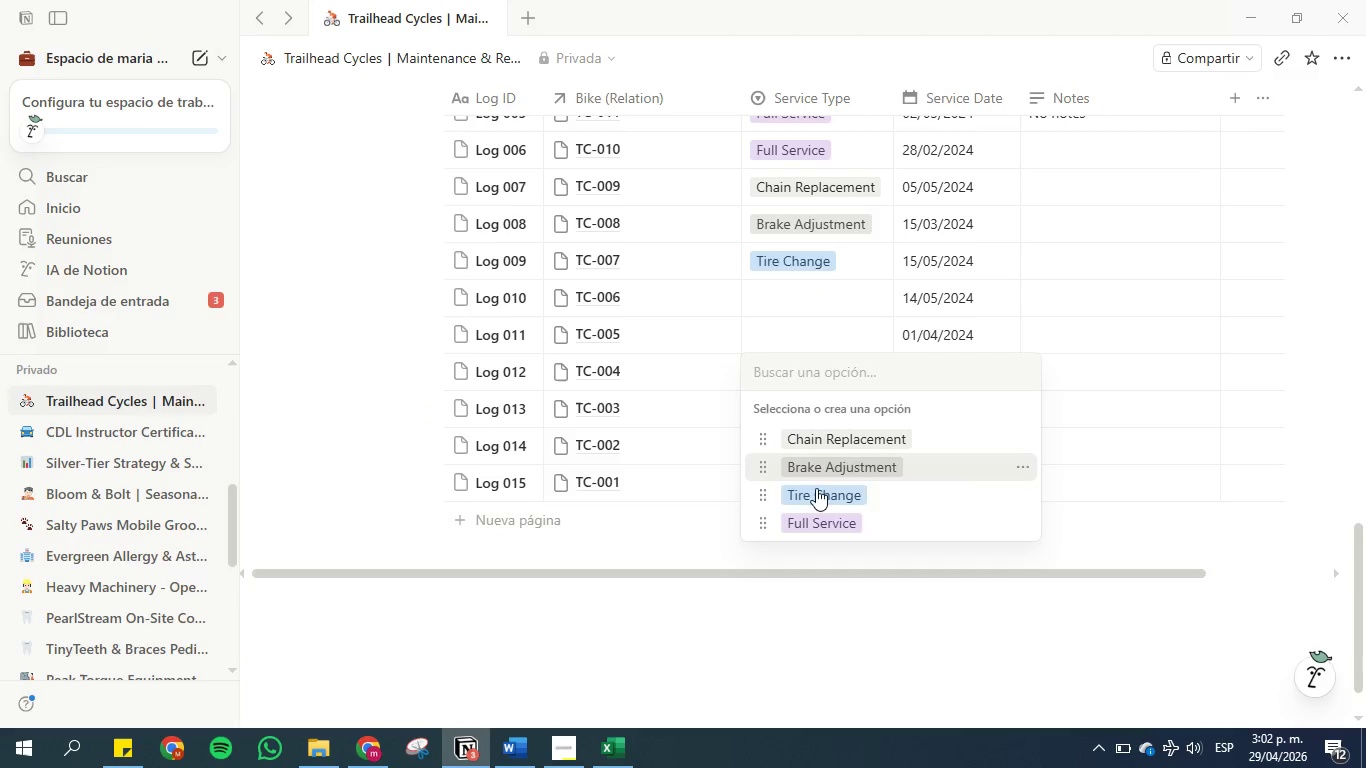 
left_click([816, 496])
 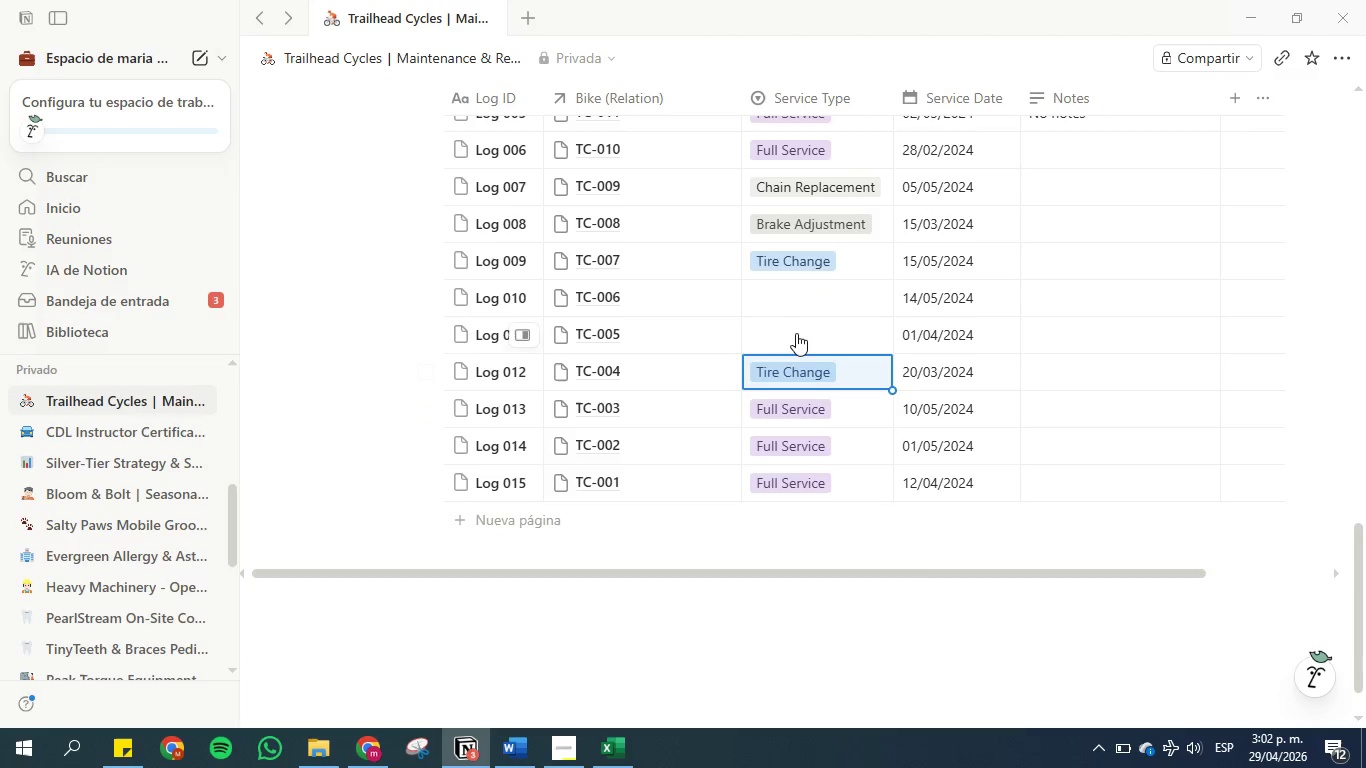 
left_click([796, 333])
 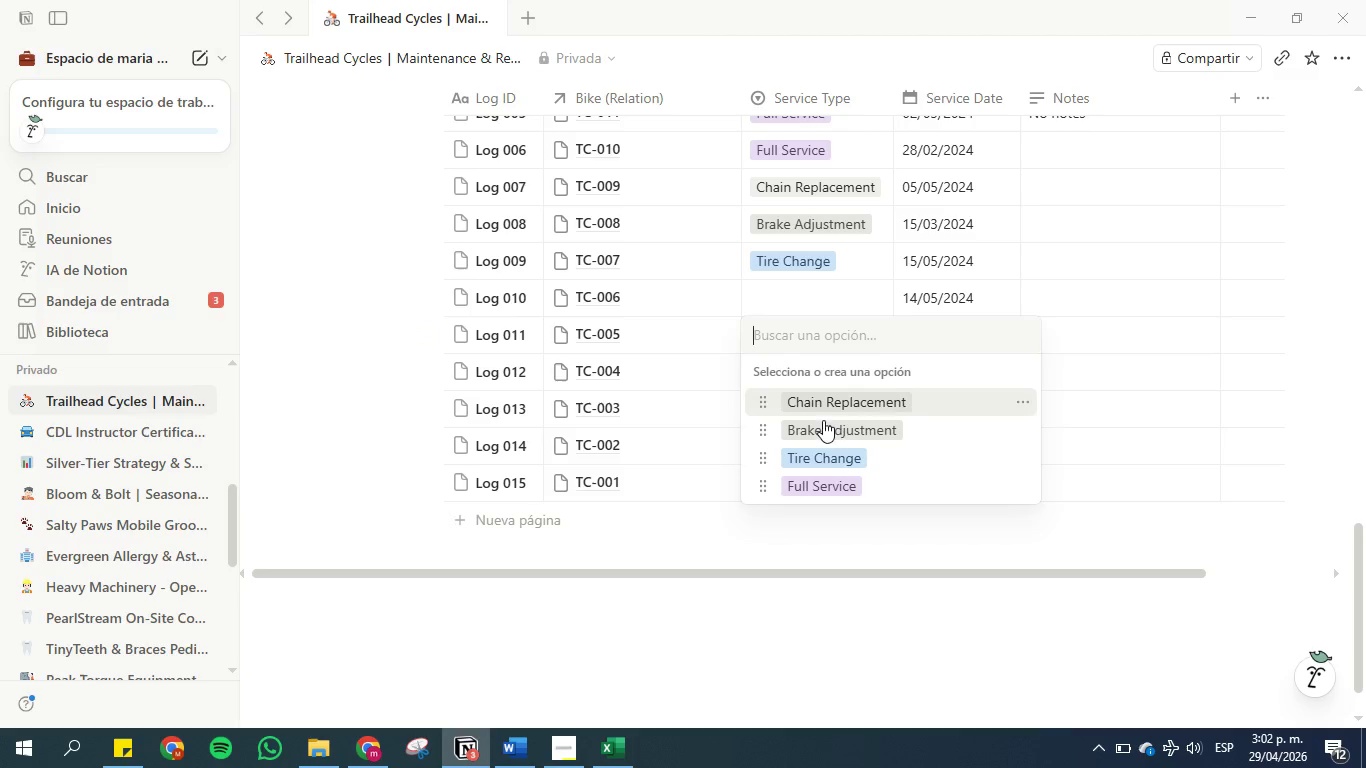 
left_click([823, 429])
 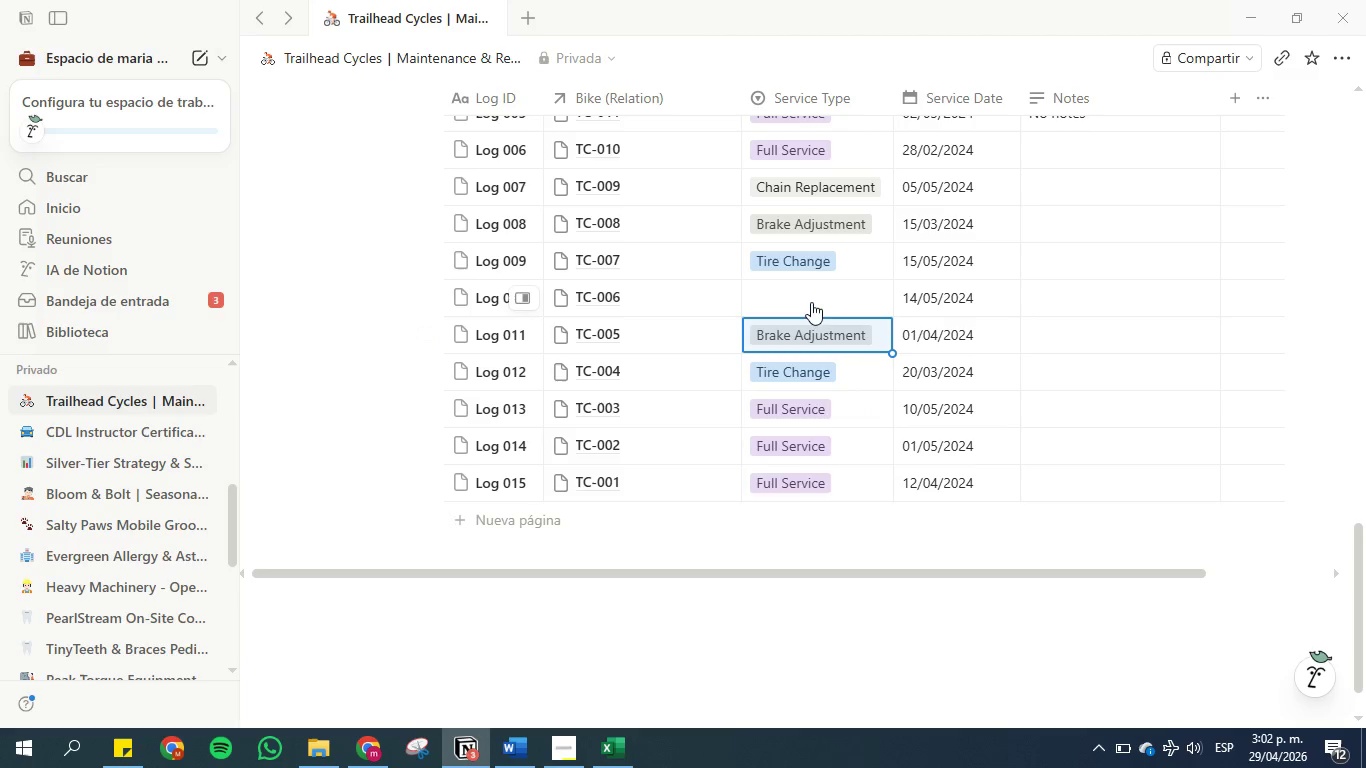 
left_click([808, 296])
 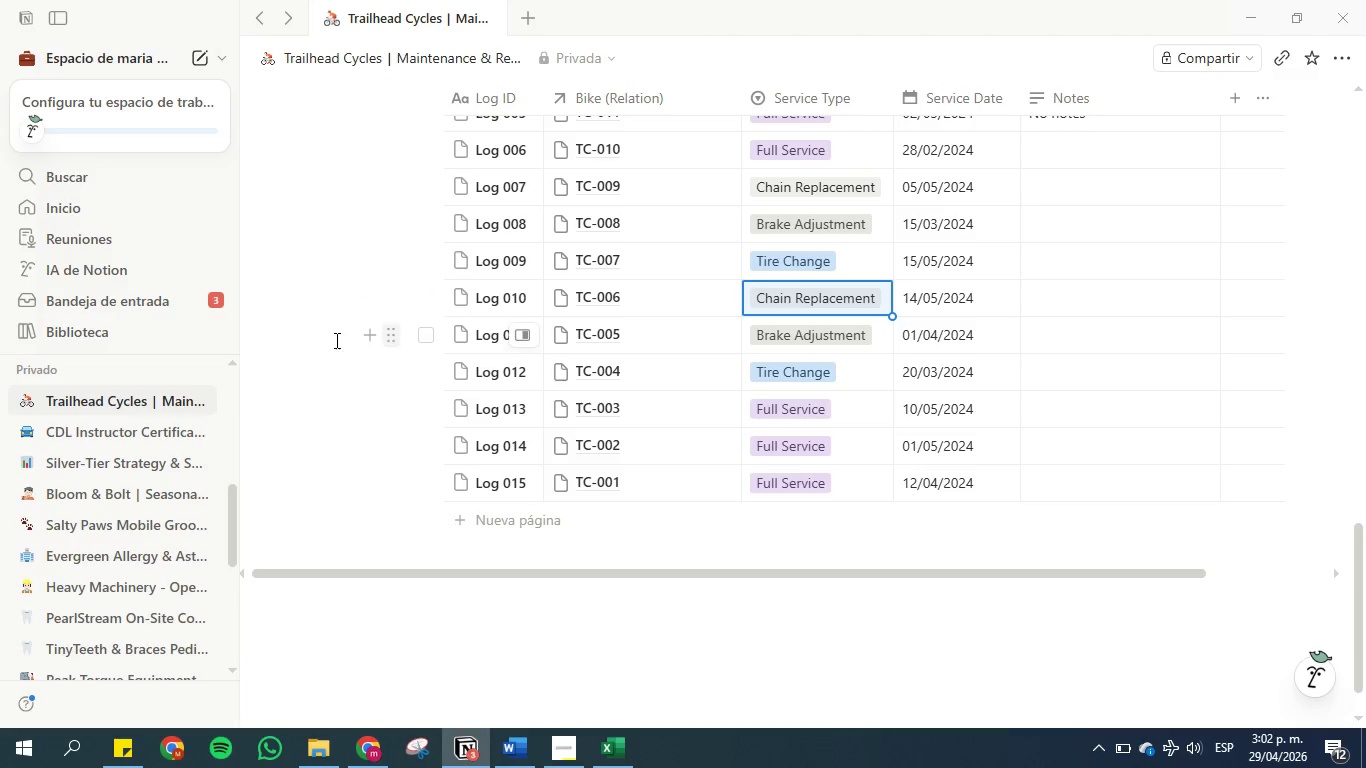 
left_click([319, 336])
 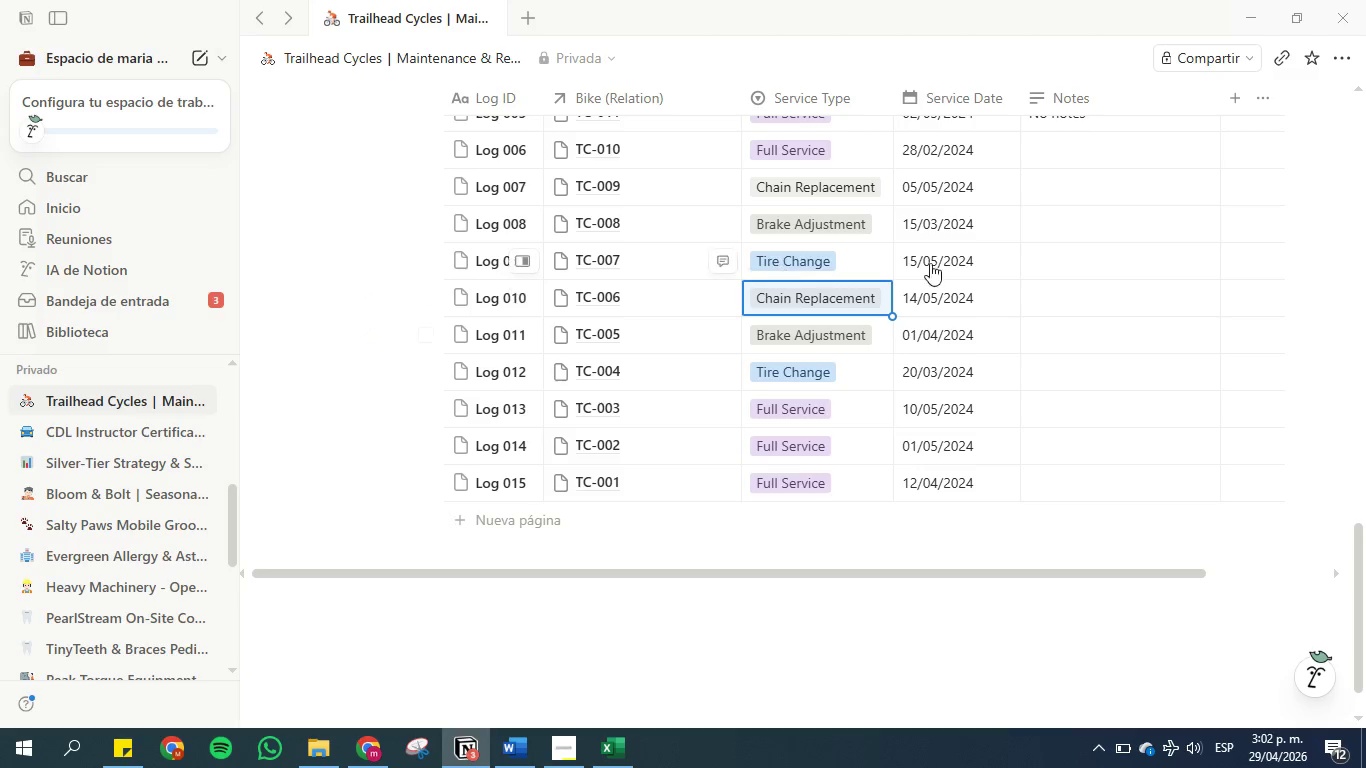 
scroll: coordinate [943, 266], scroll_direction: up, amount: 3.0
 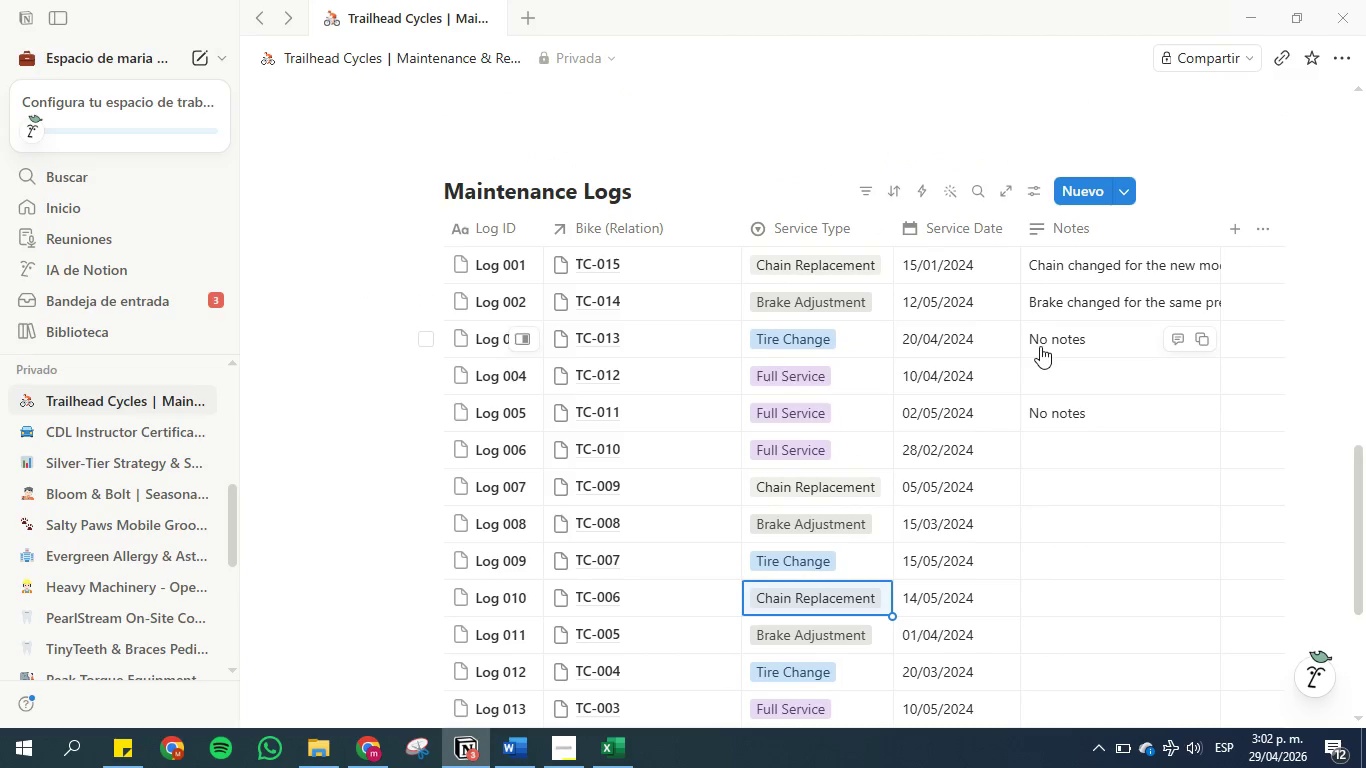 
left_click([1064, 341])
 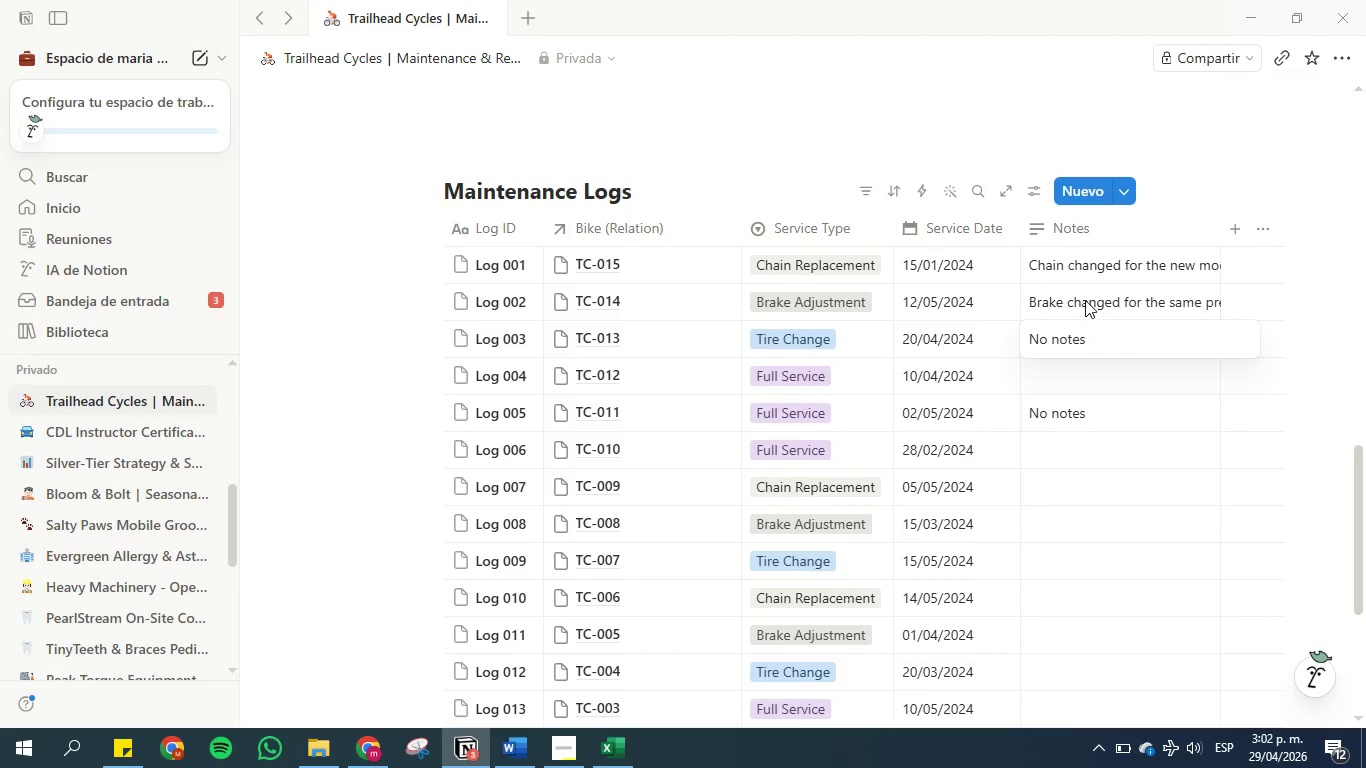 
left_click([1076, 300])
 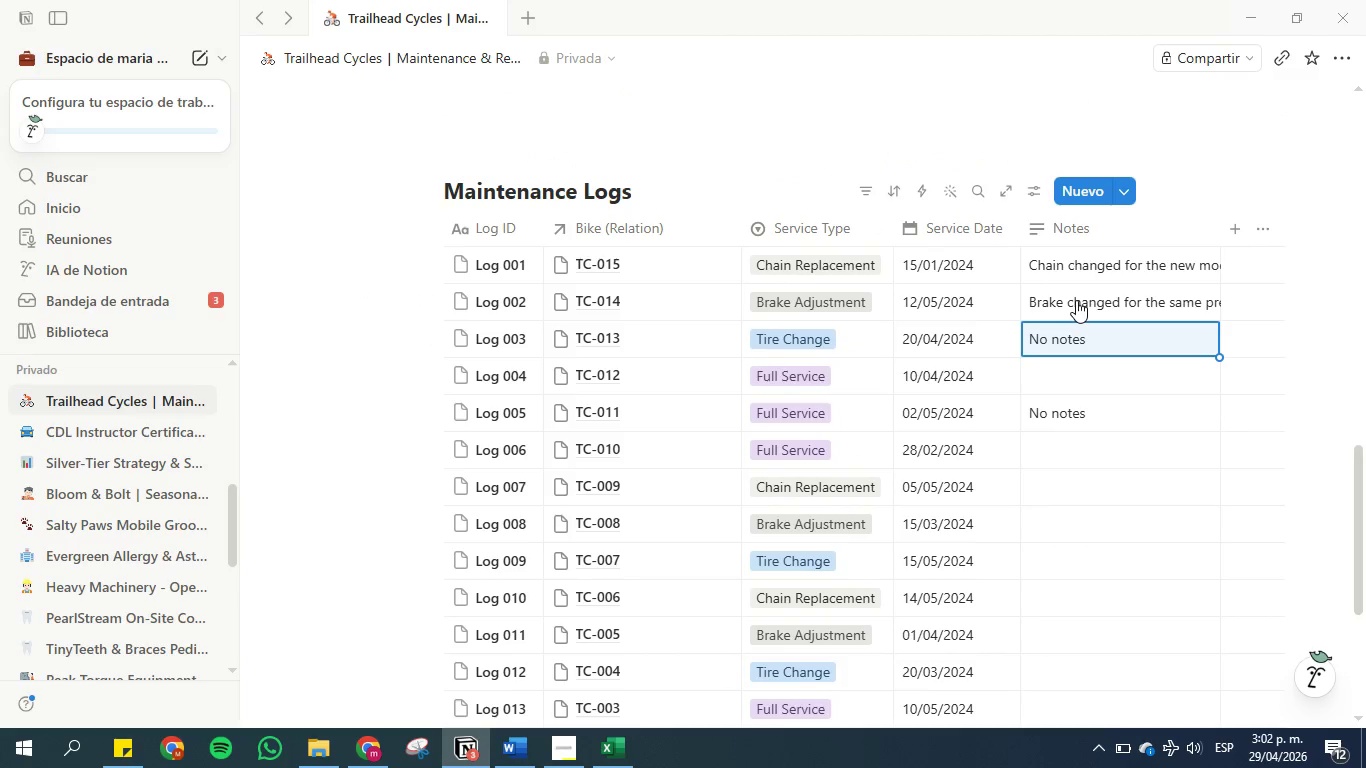 
left_click([1077, 279])
 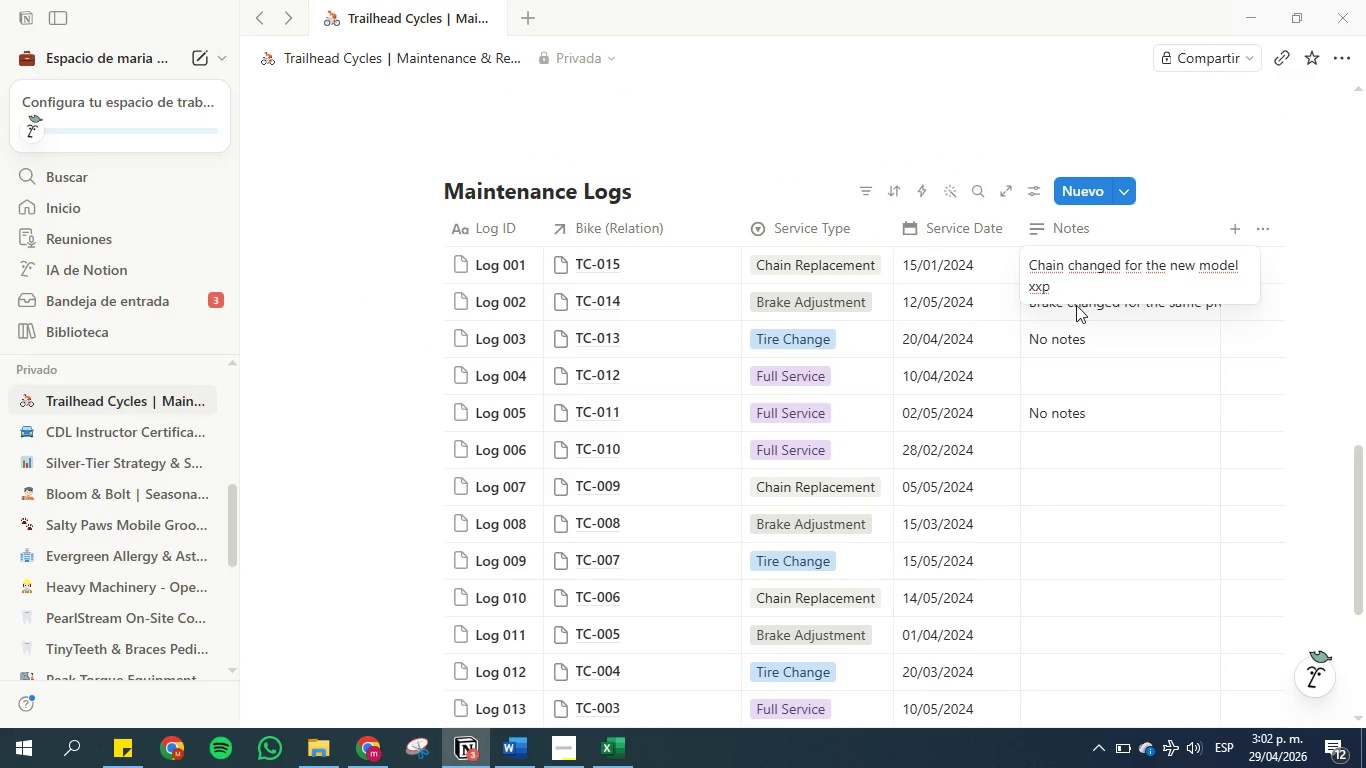 
left_click([1077, 319])
 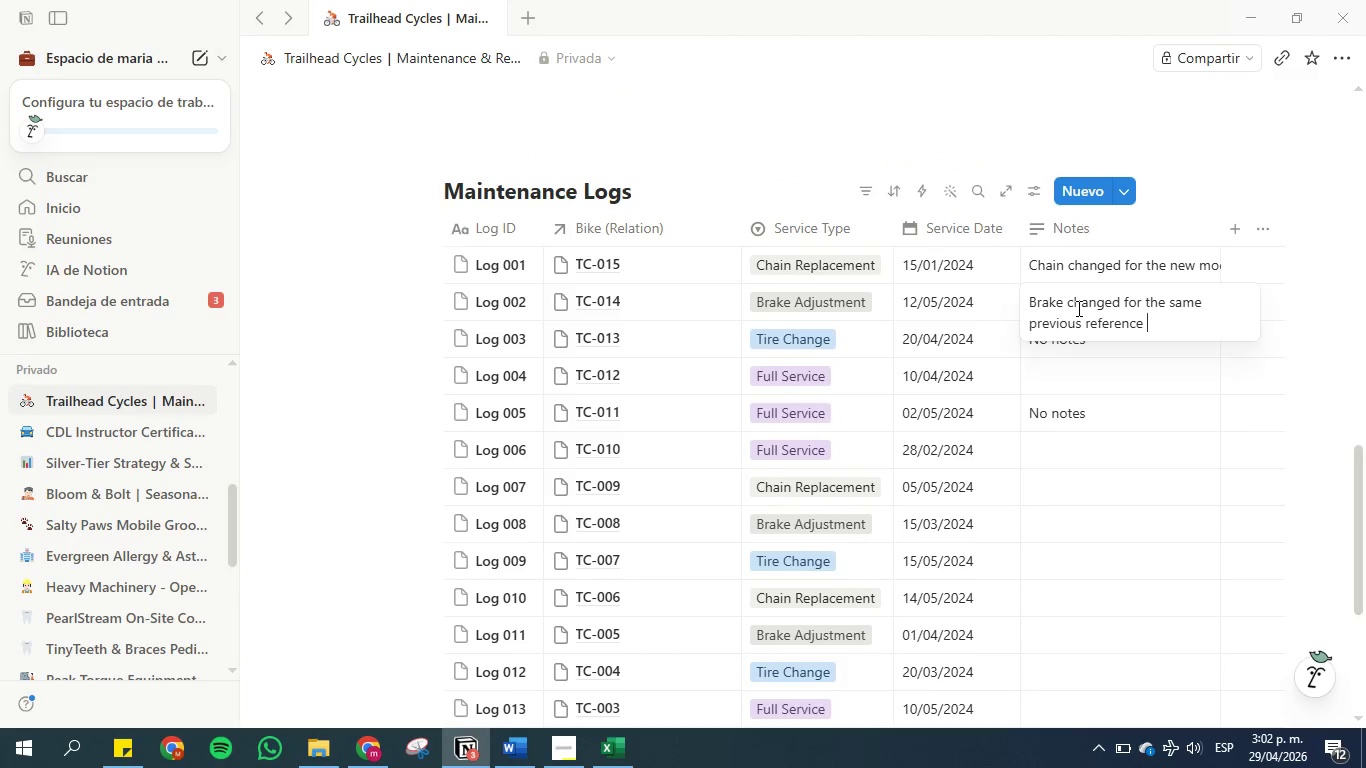 
double_click([1077, 308])
 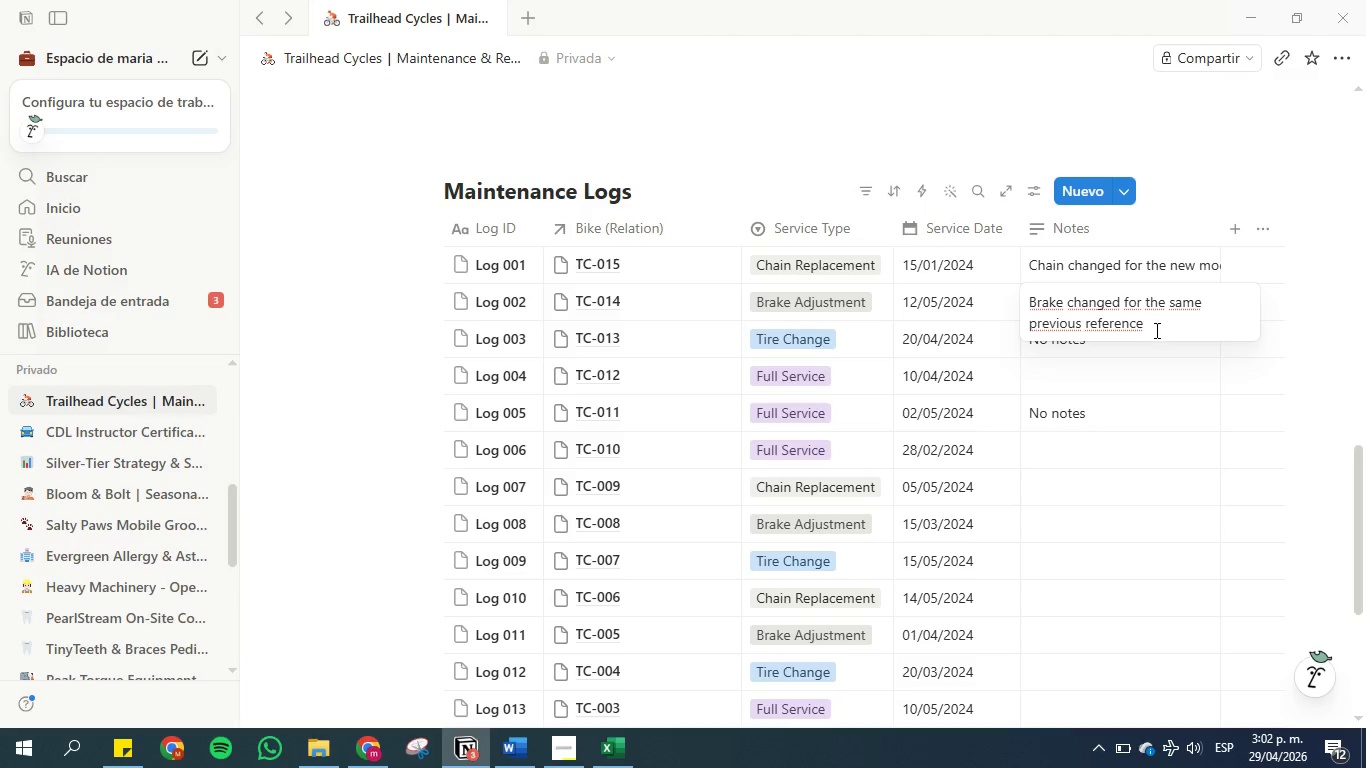 
double_click([1155, 330])
 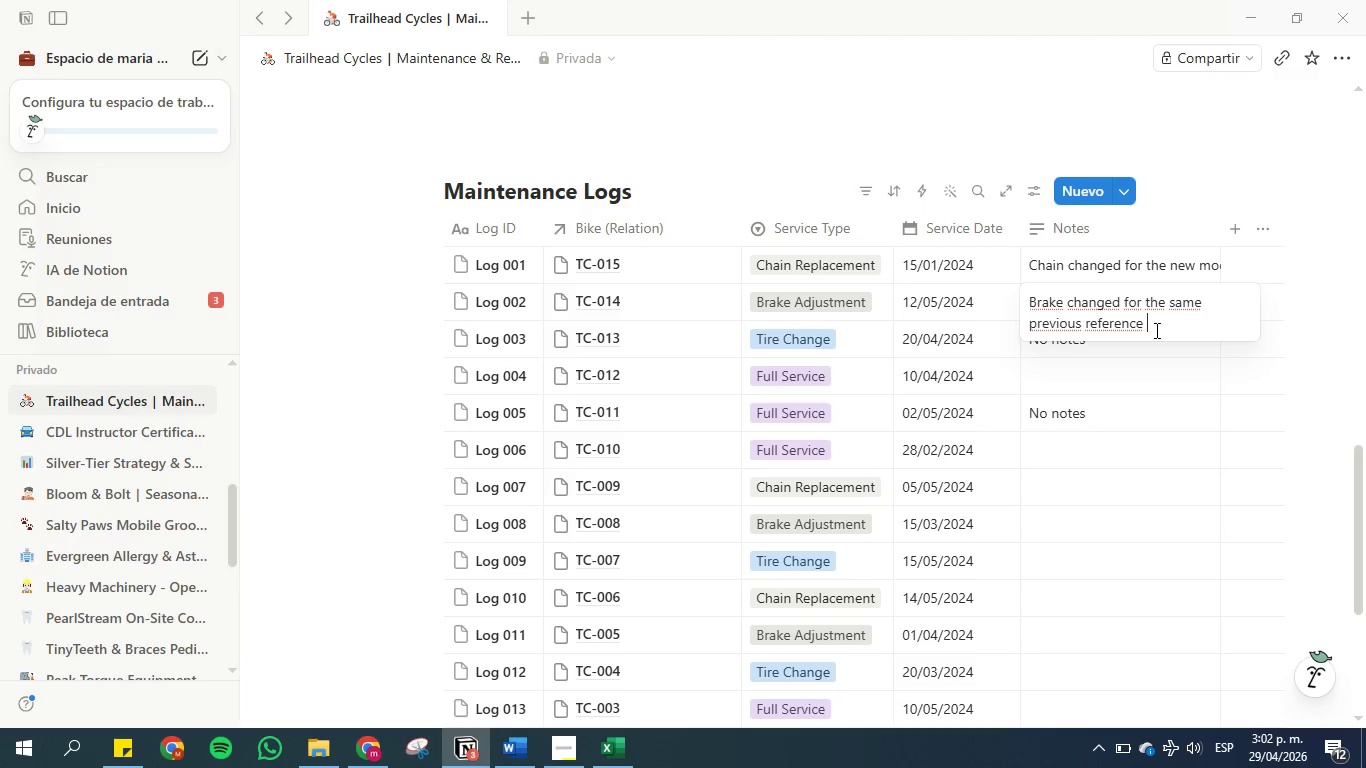 
triple_click([1155, 330])
 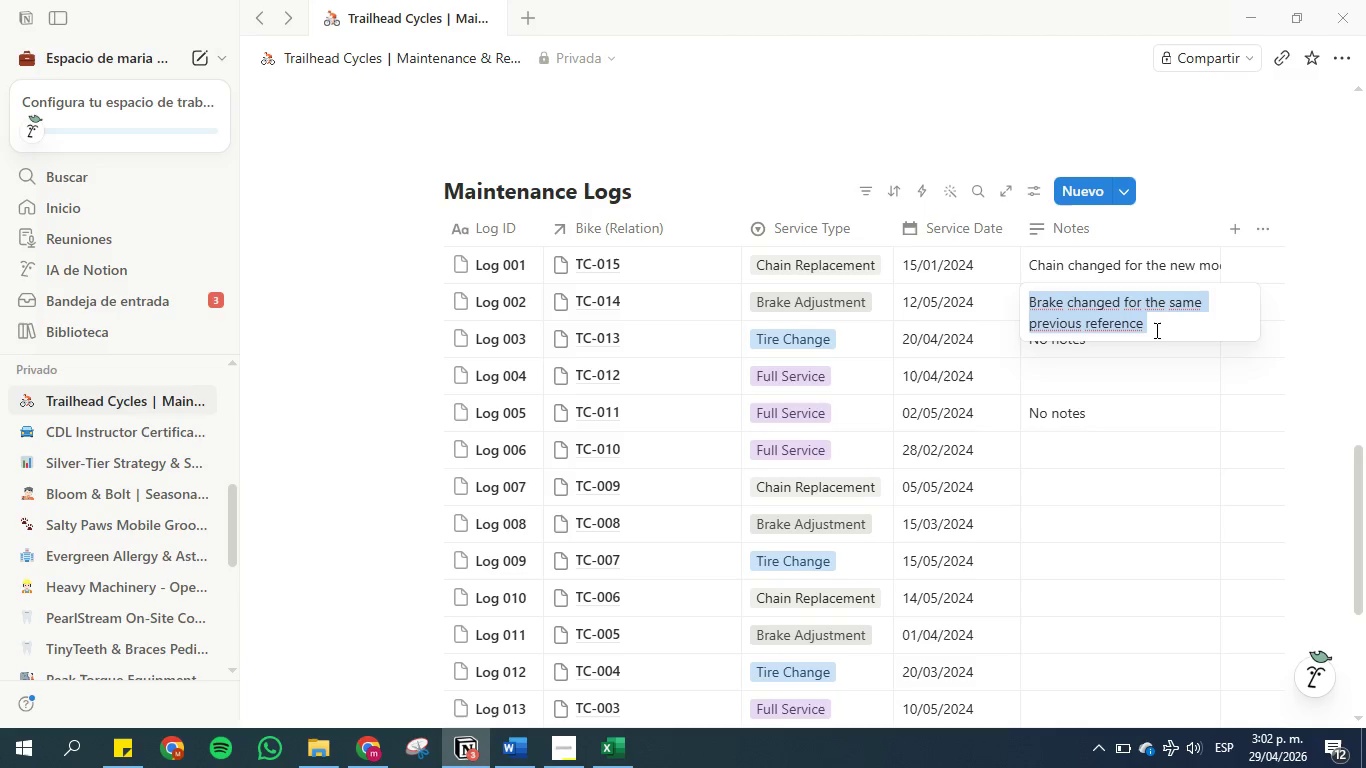 
triple_click([1155, 330])
 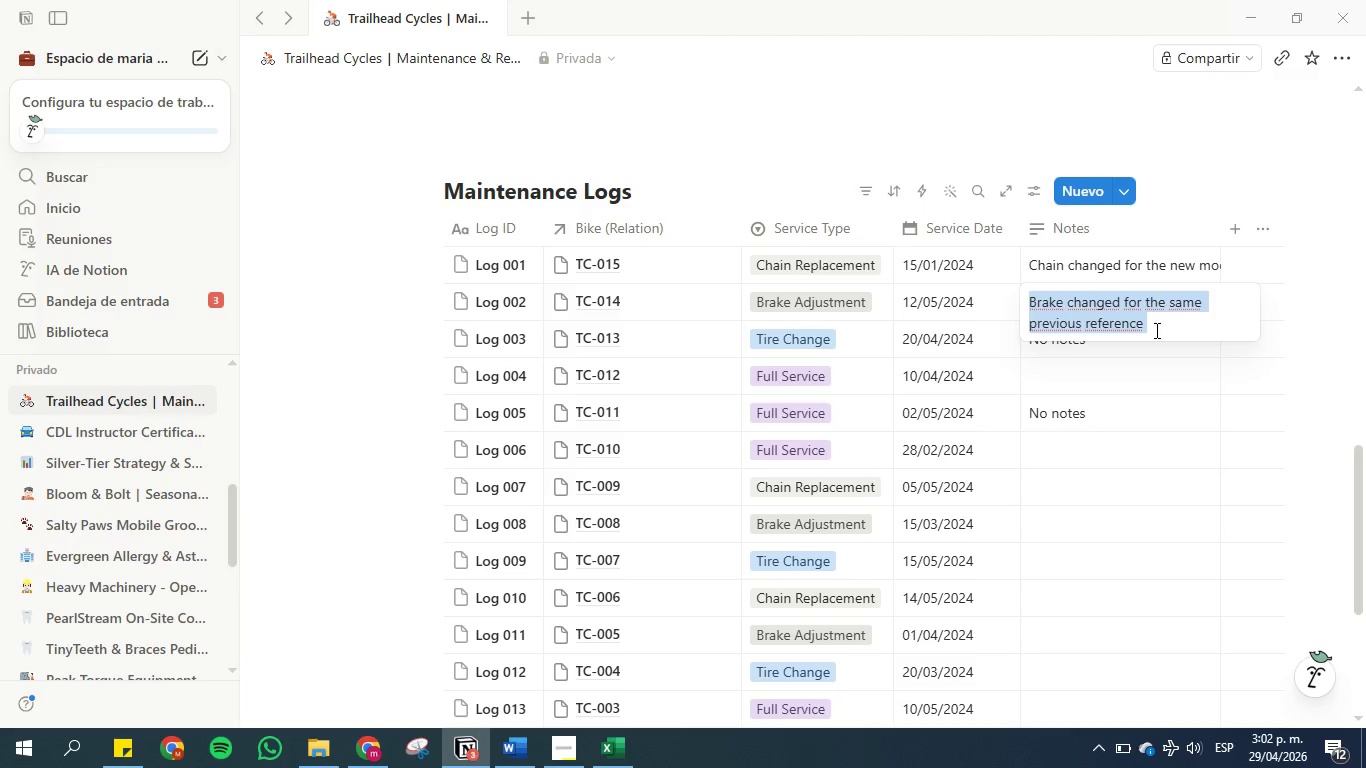 
key(Control+C)
 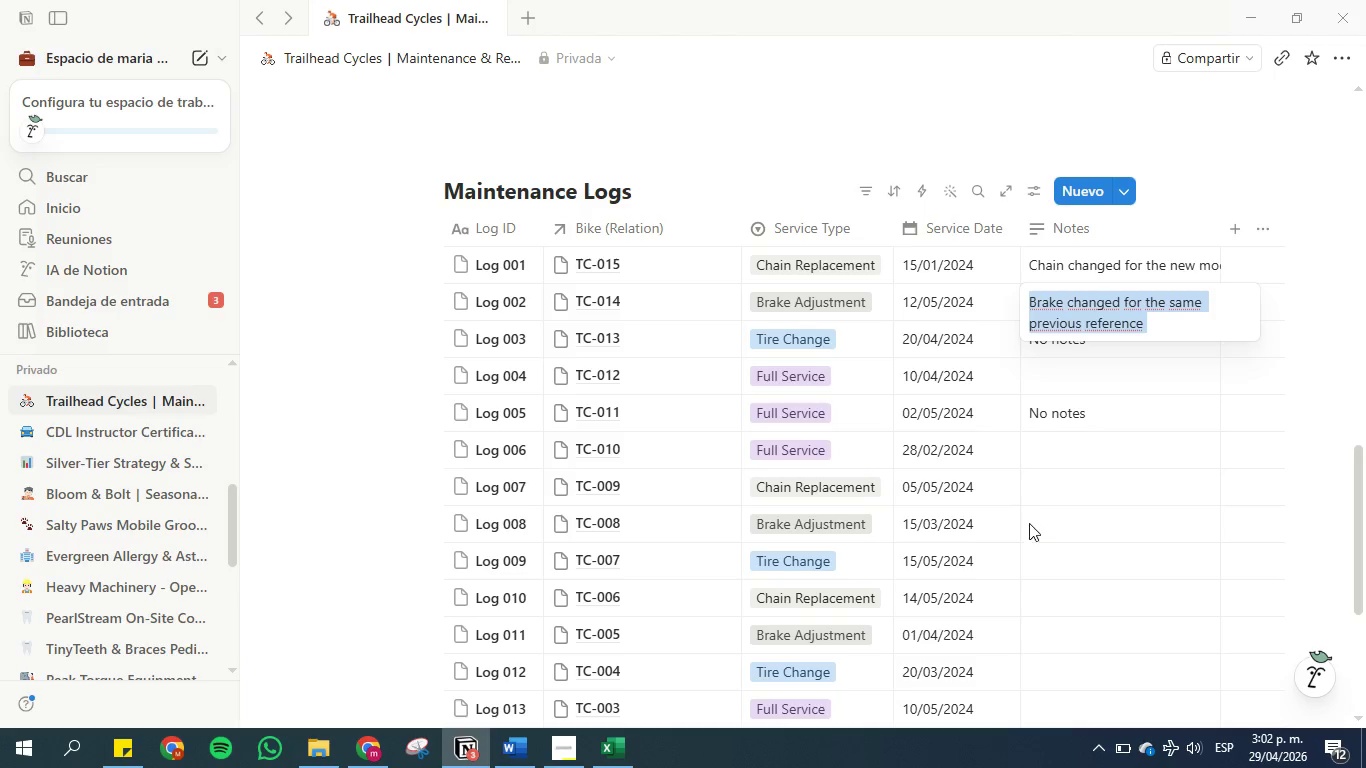 
double_click([1087, 523])
 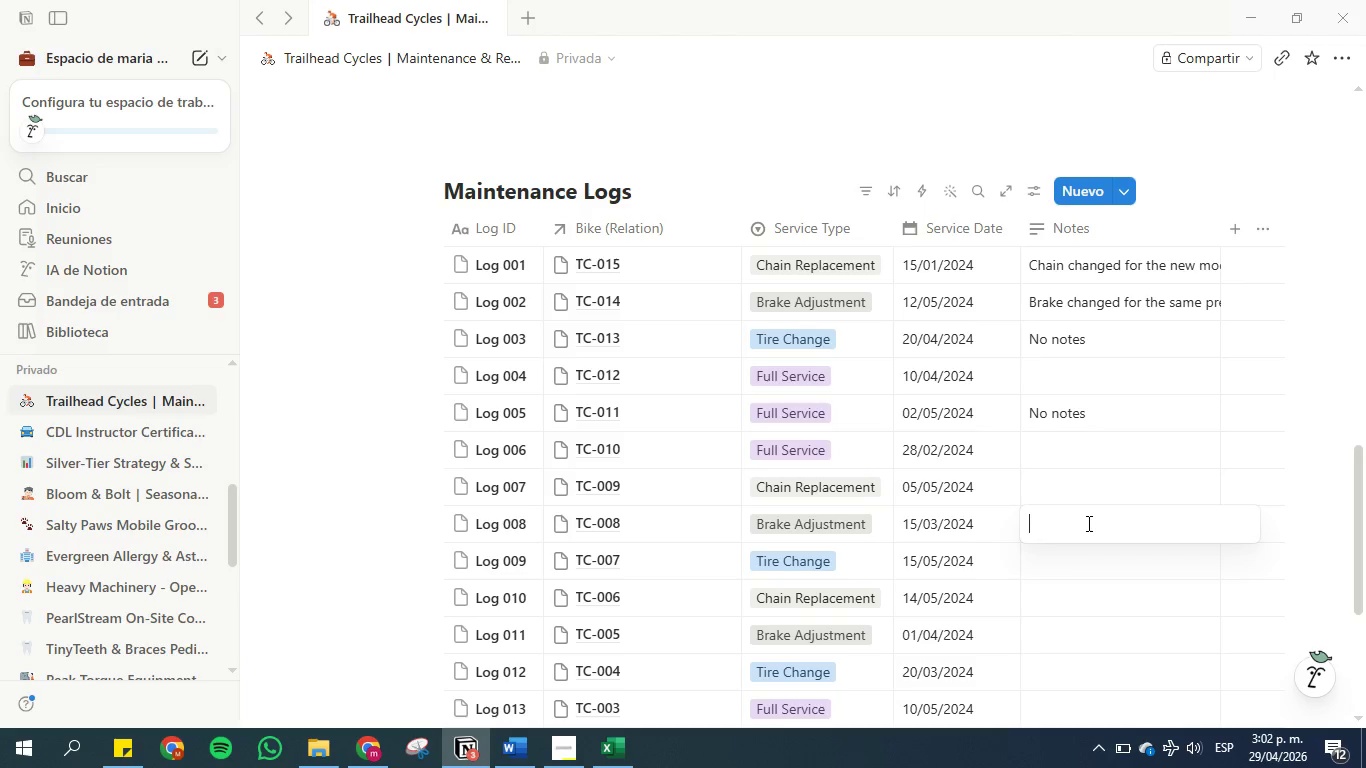 
key(Control+V)
 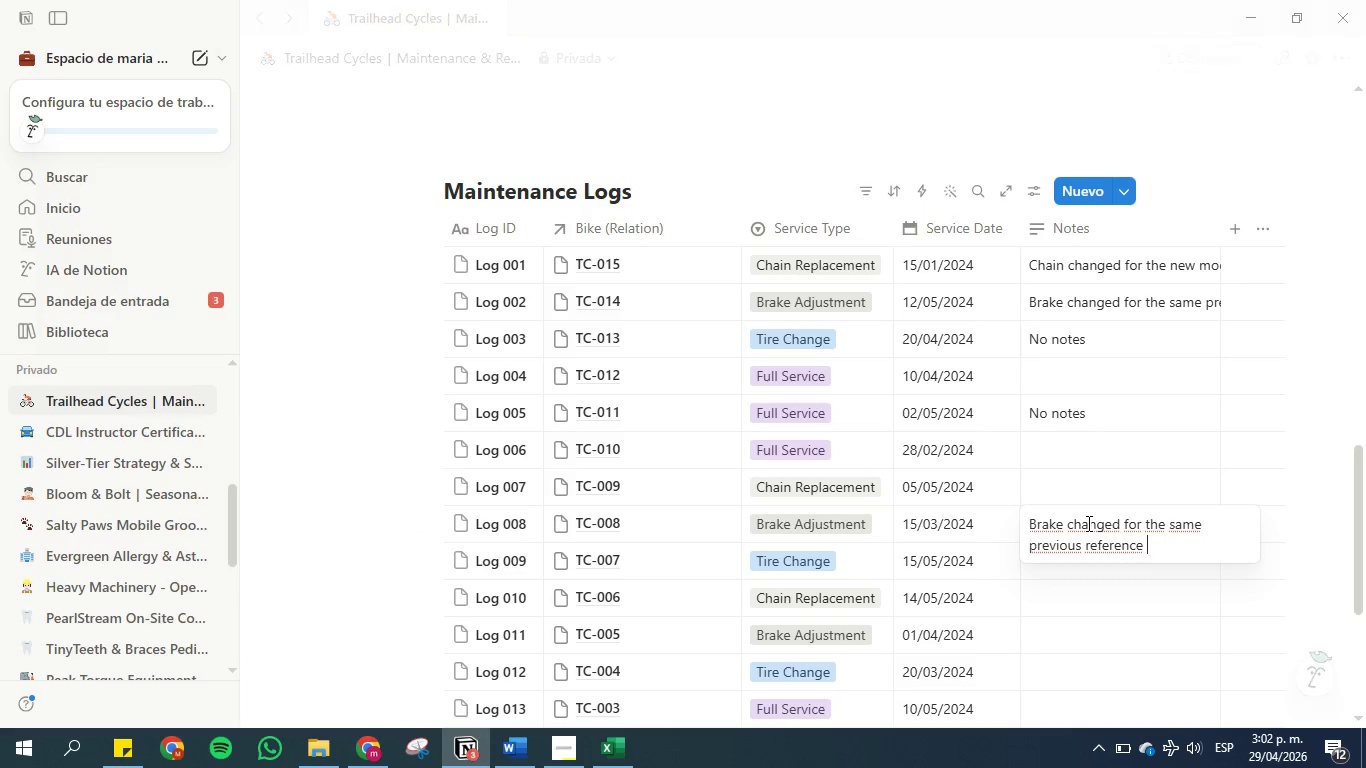 
scroll: coordinate [1087, 523], scroll_direction: down, amount: 1.0
 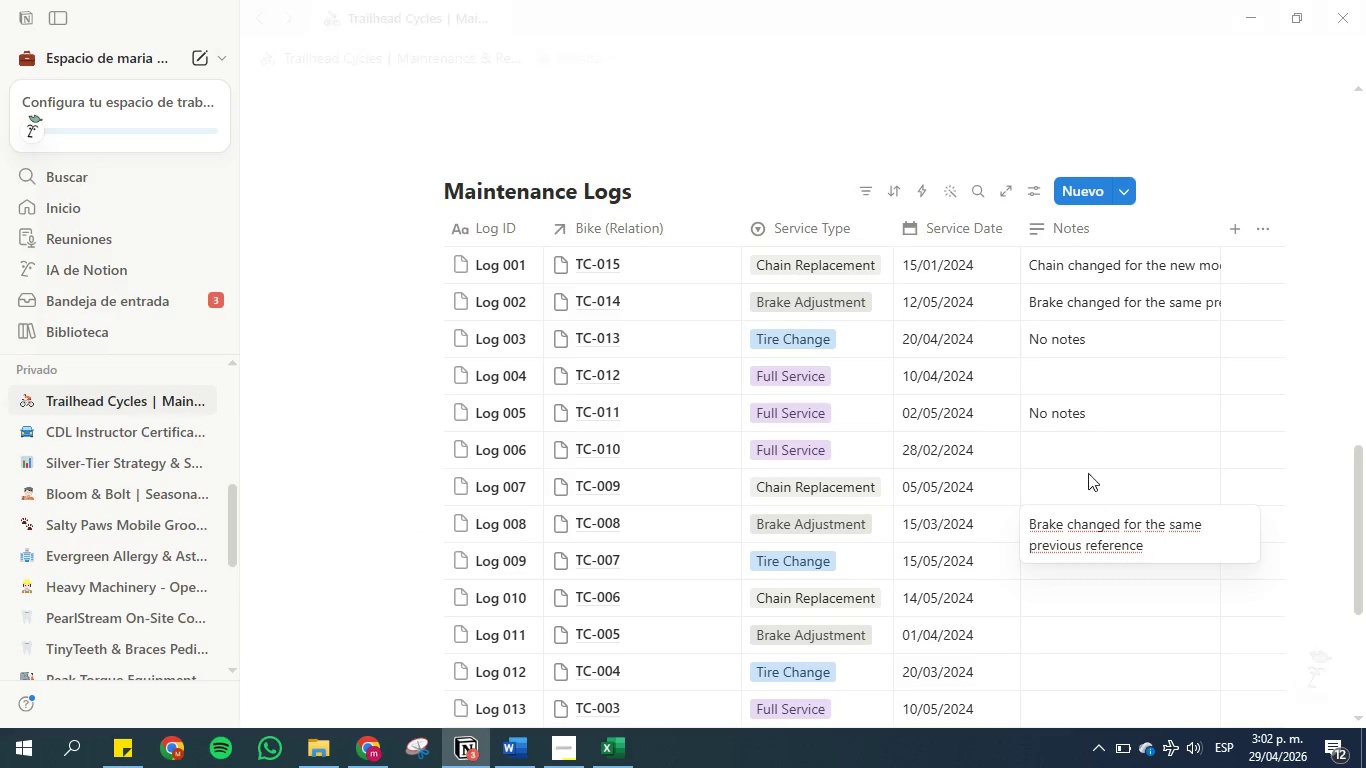 
left_click([1088, 447])
 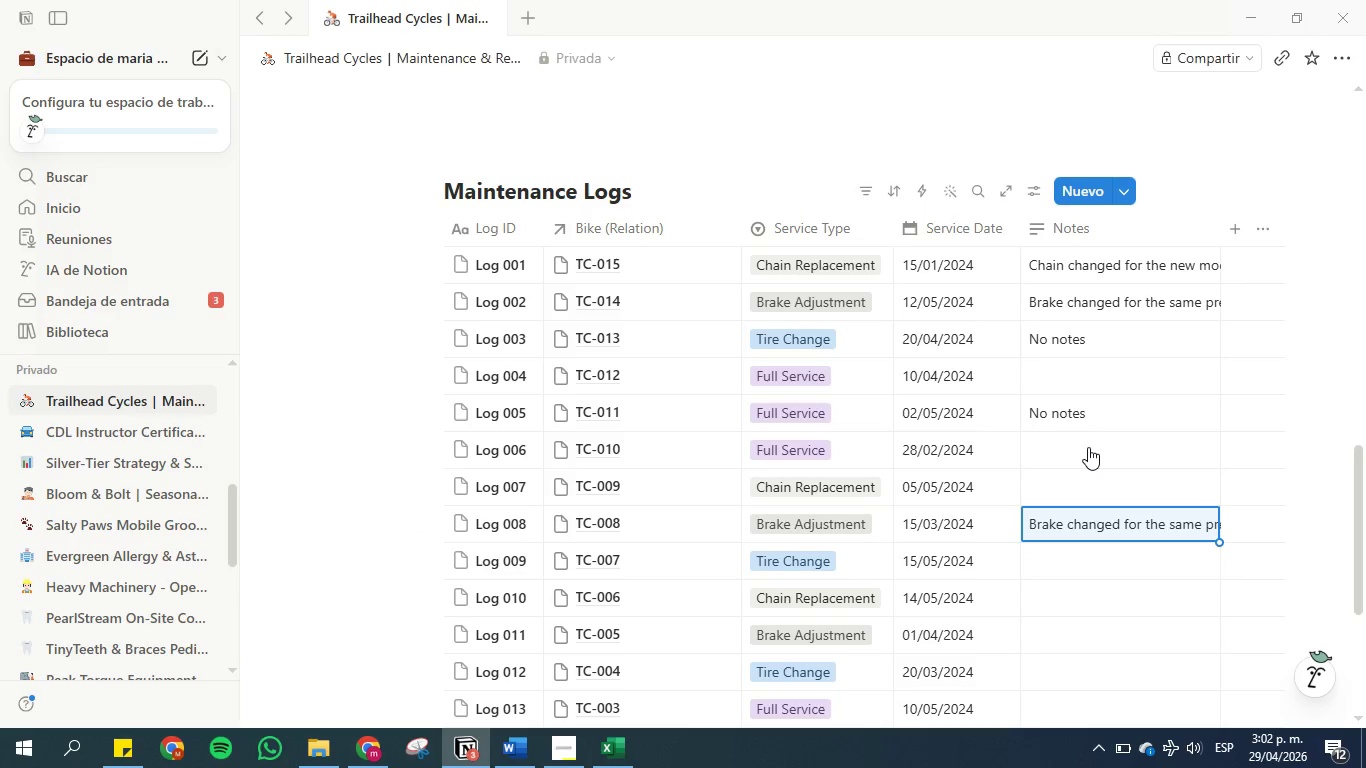 
scroll: coordinate [1088, 448], scroll_direction: down, amount: 2.0
 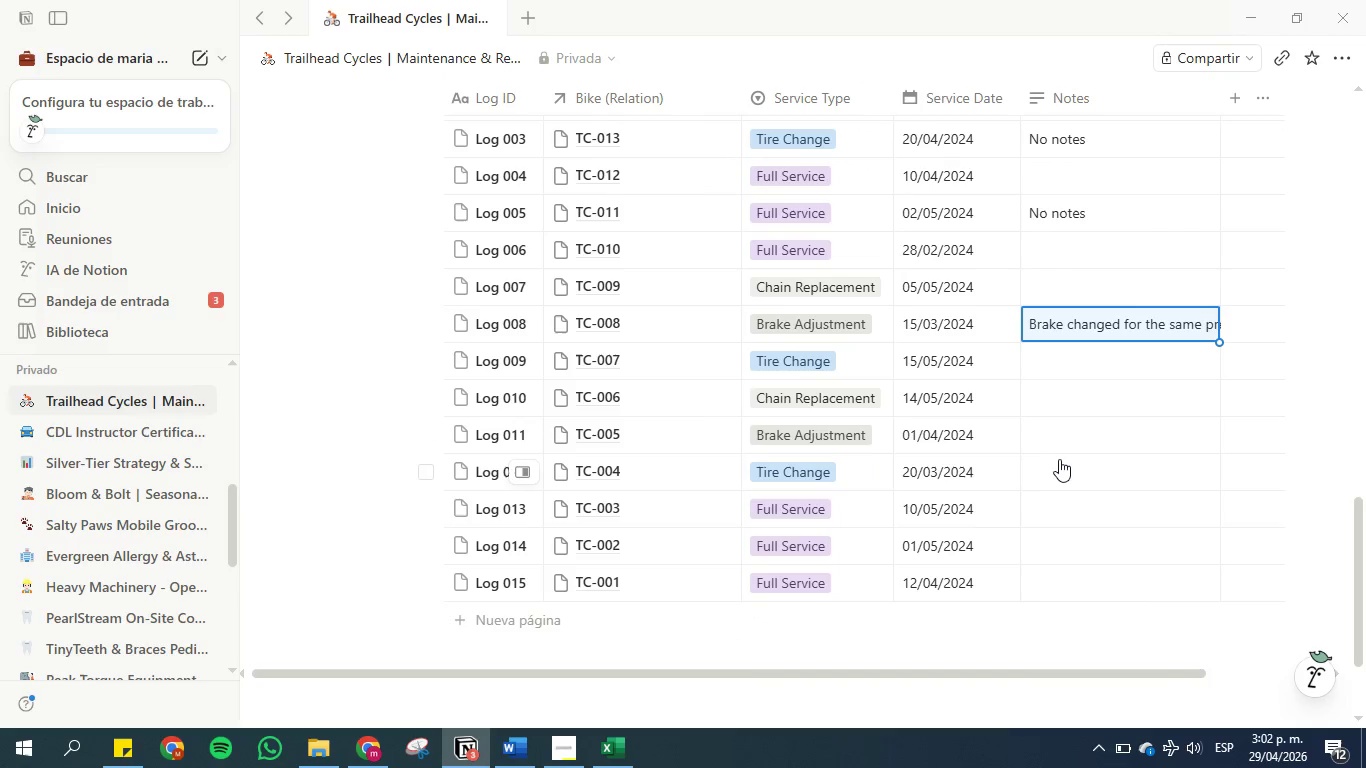 
left_click([1056, 439])
 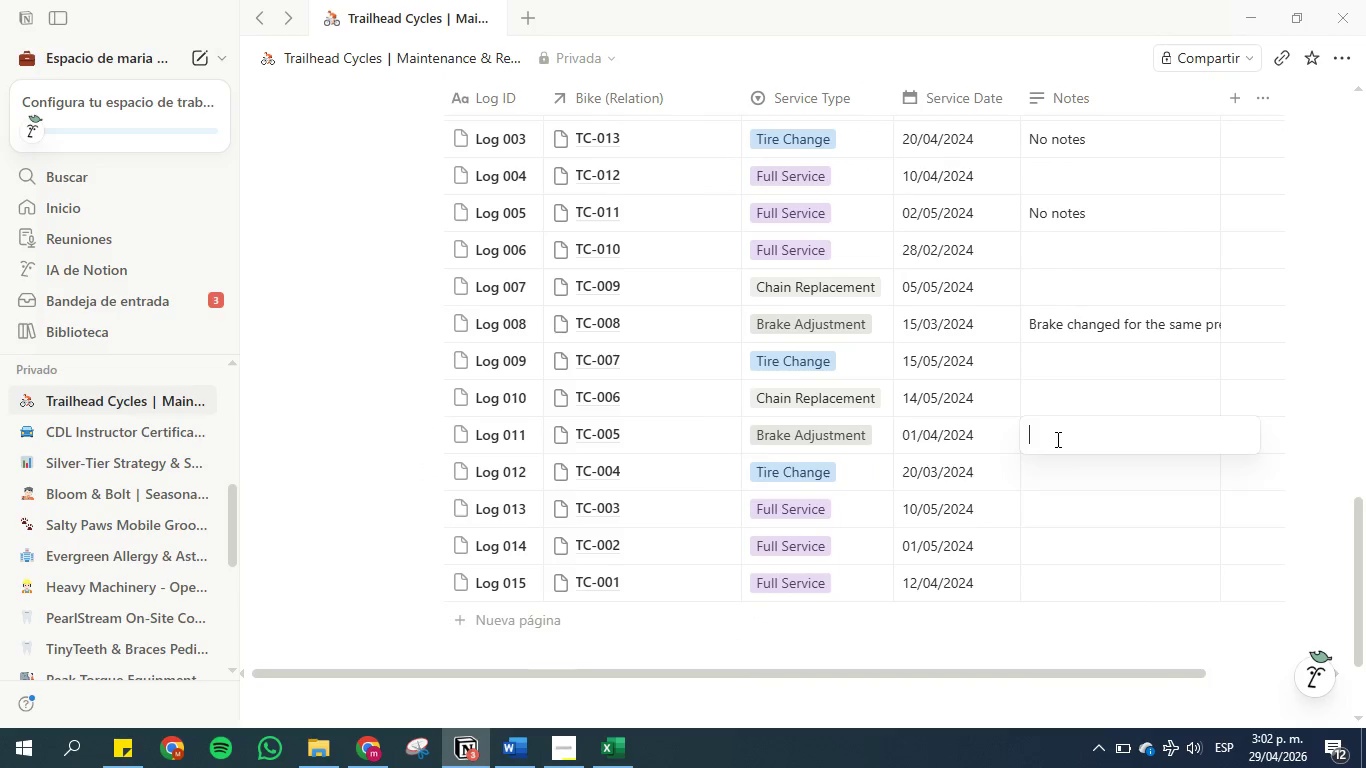 
key(Control+V)
 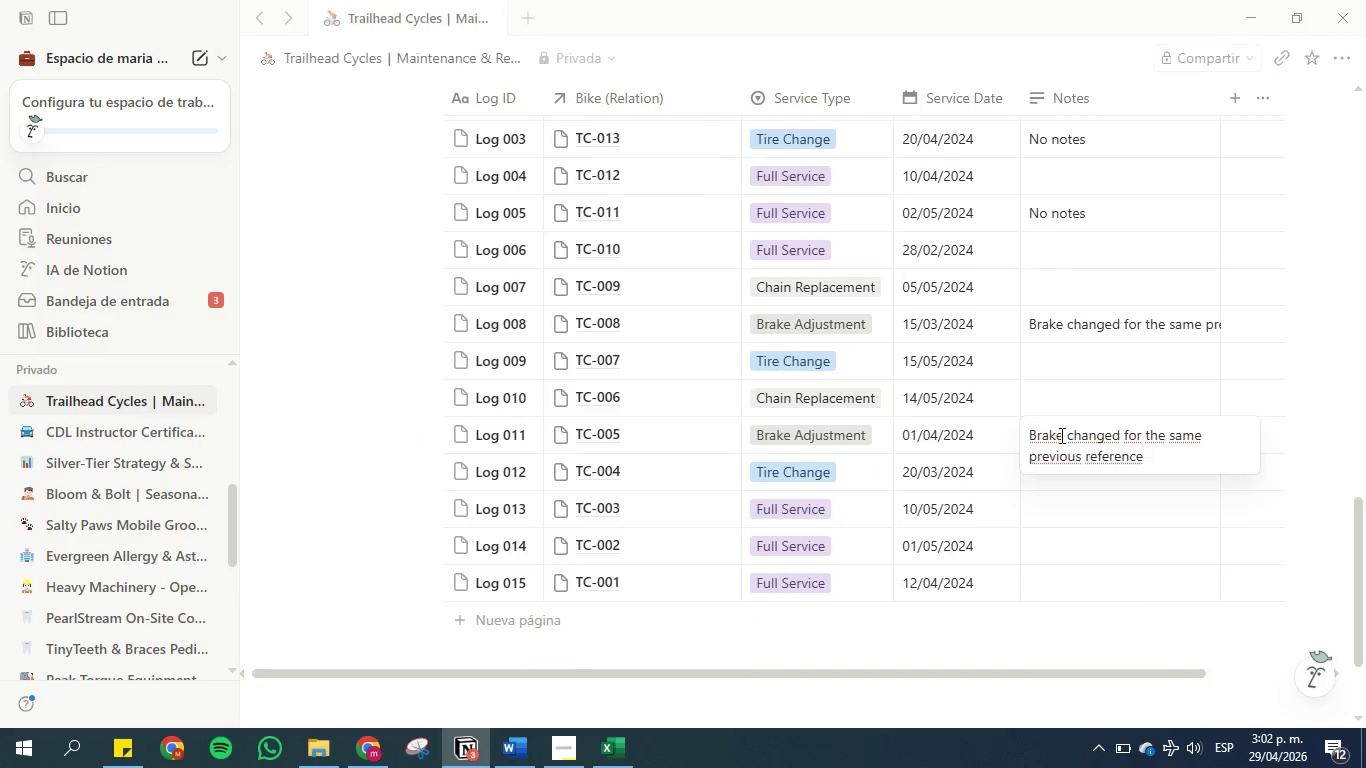 
key(Enter)
 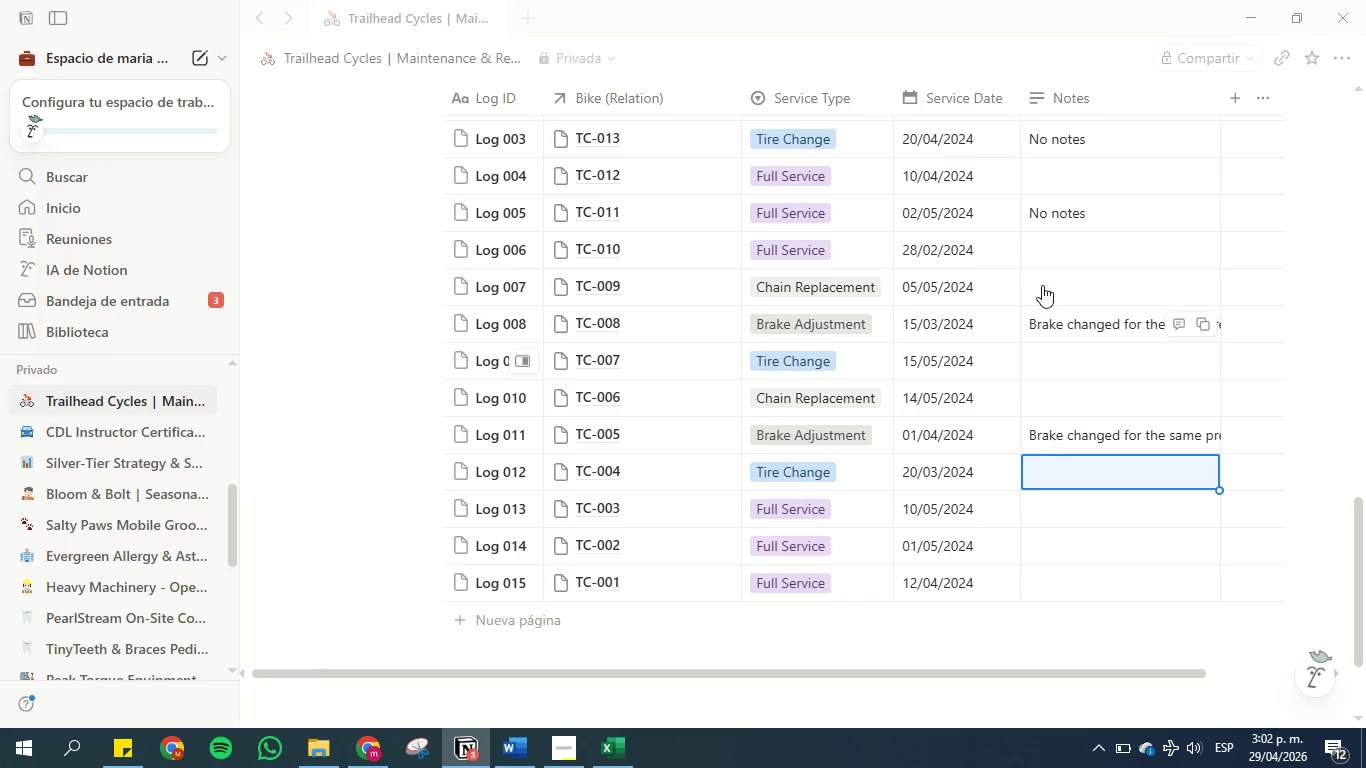 
scroll: coordinate [1043, 283], scroll_direction: up, amount: 1.0
 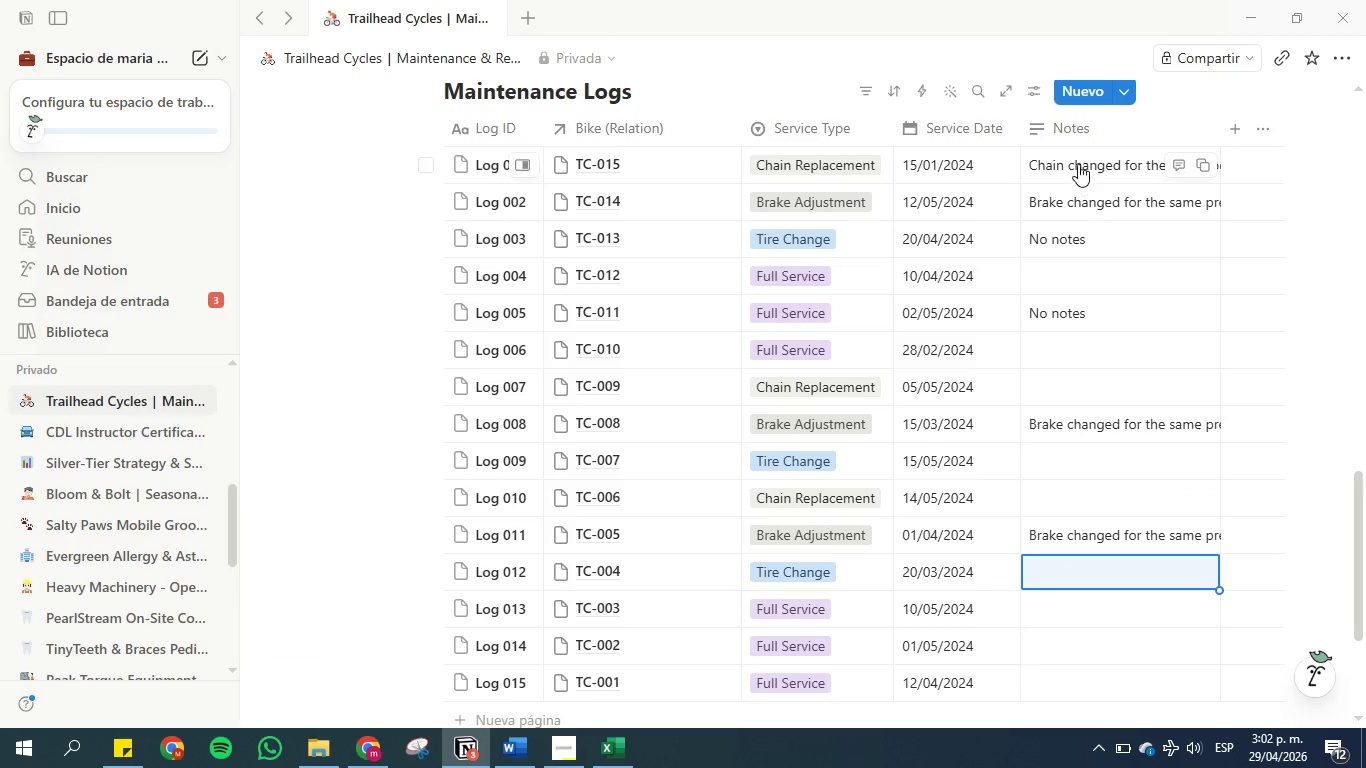 
double_click([1078, 164])
 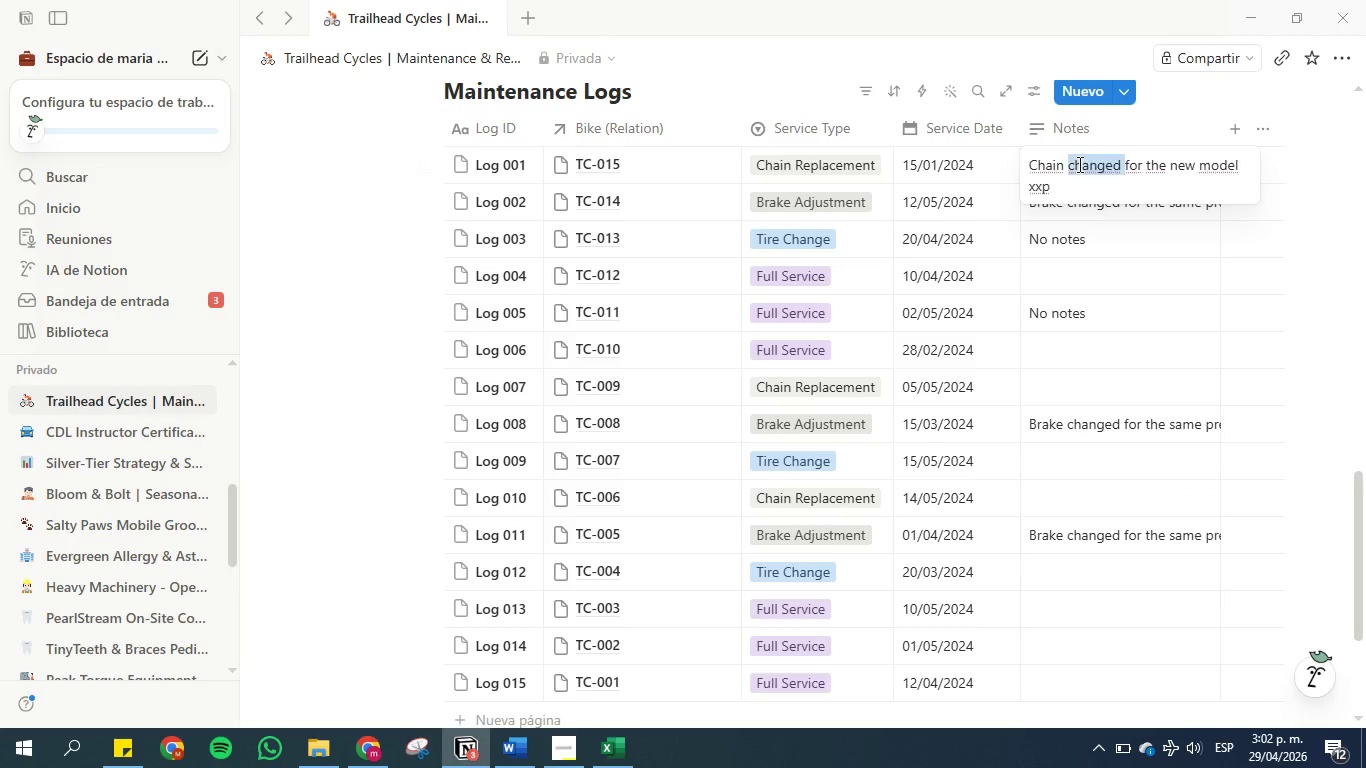 
triple_click([1078, 164])
 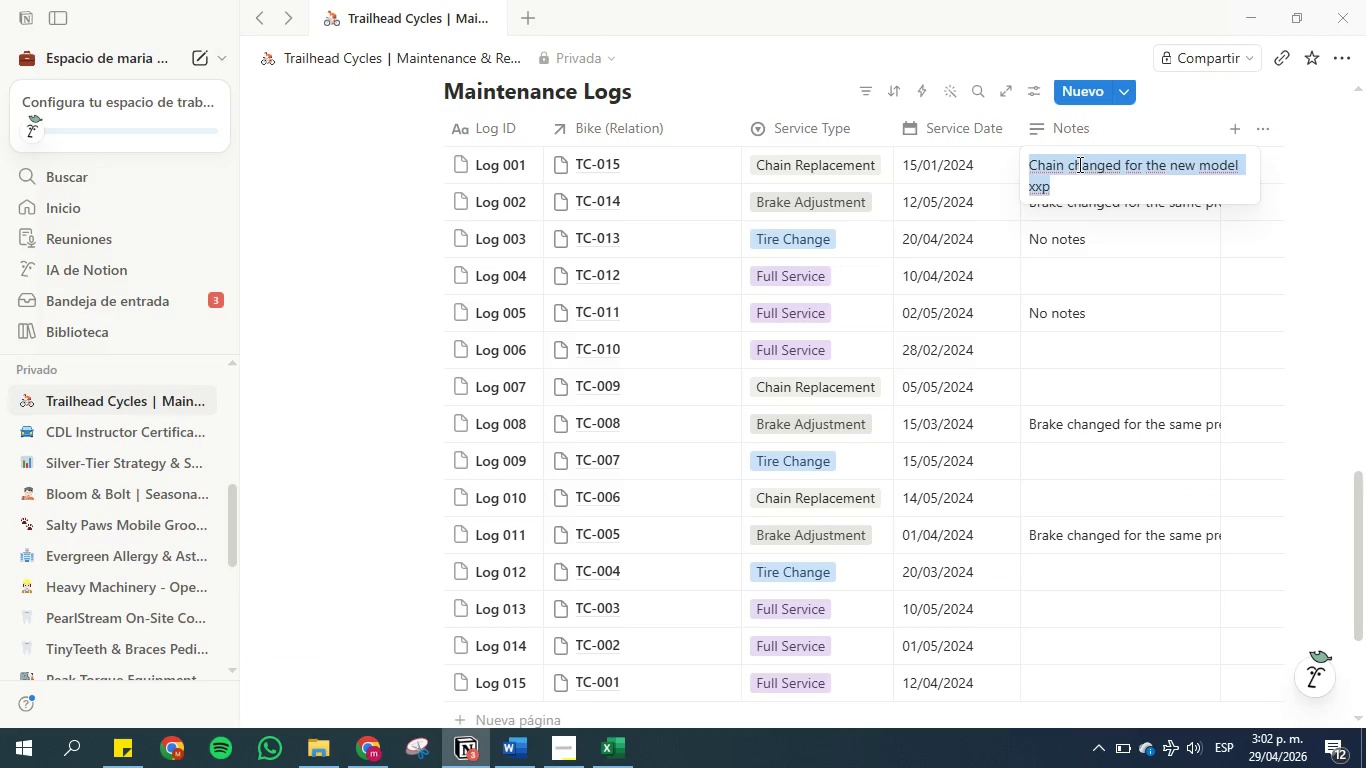 
key(Control+C)
 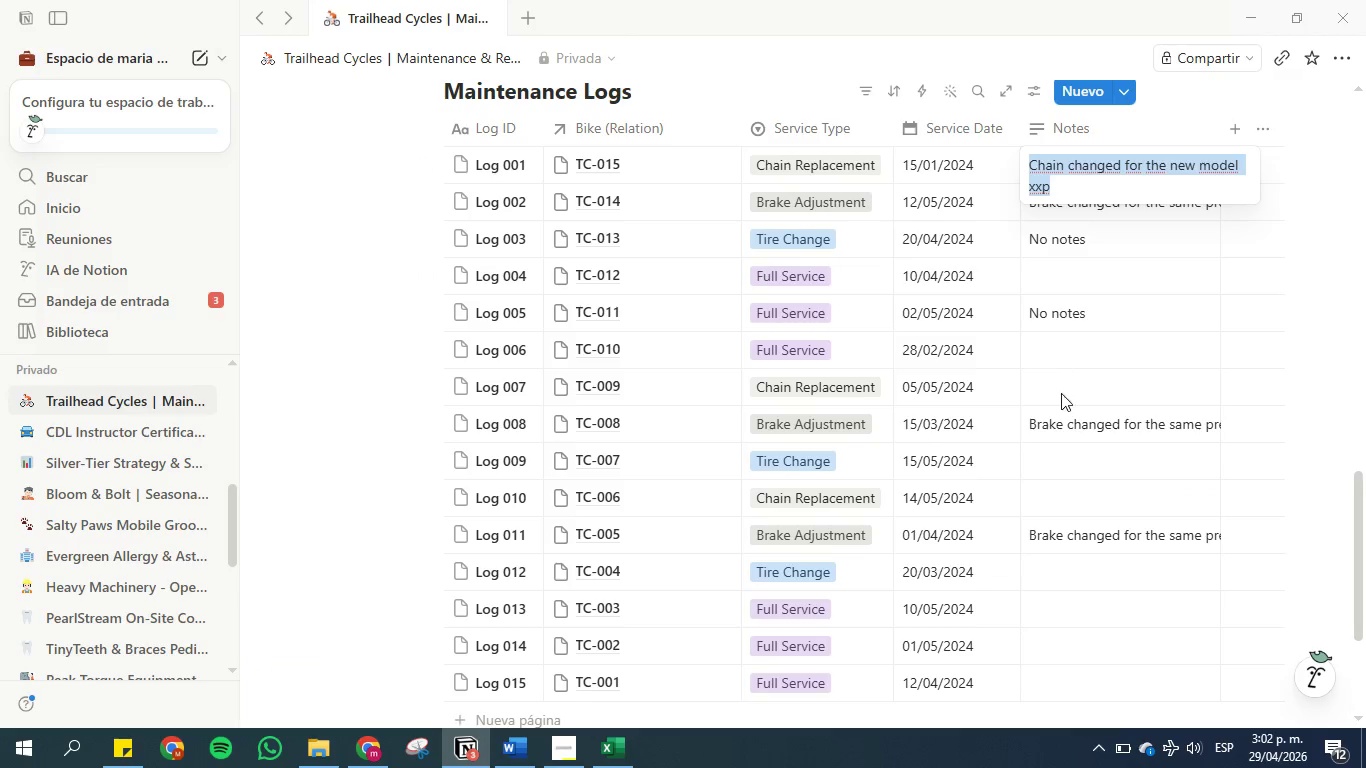 
double_click([1064, 394])
 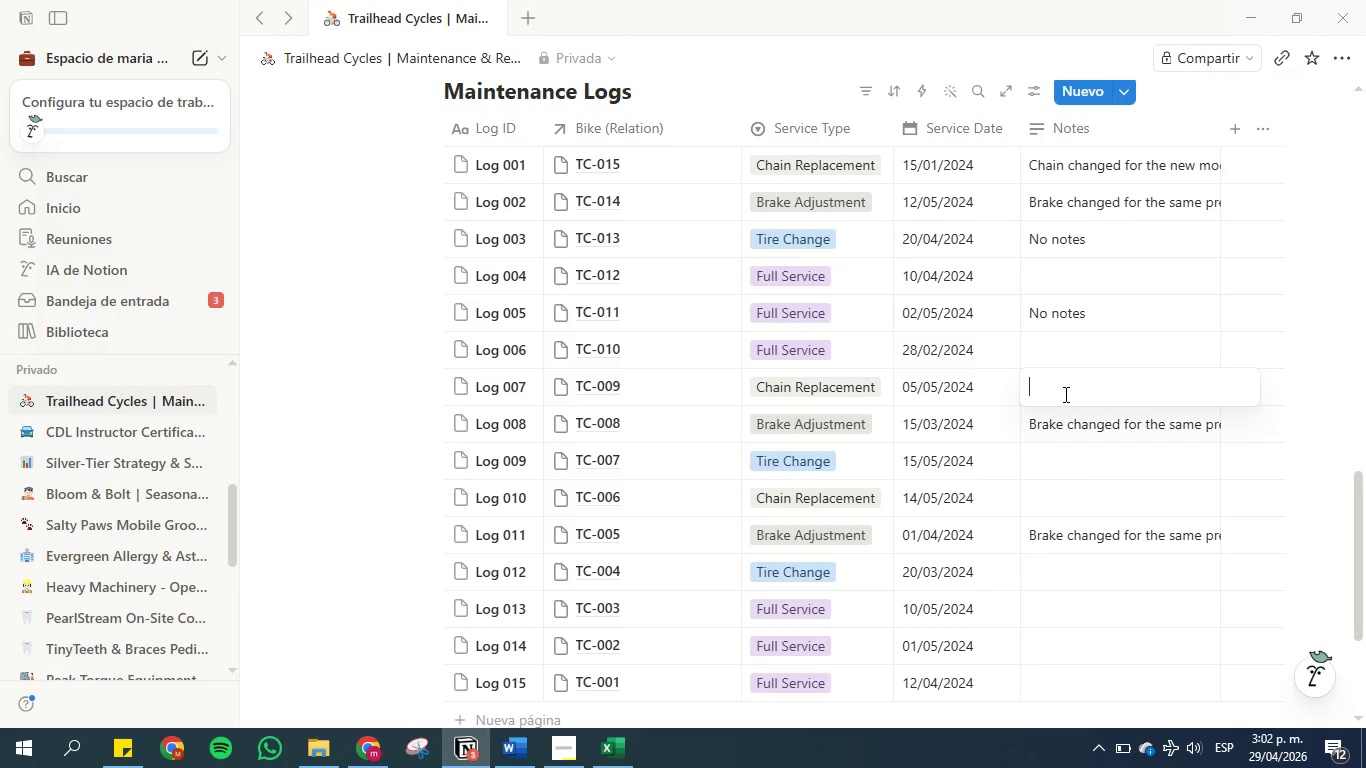 
key(Control+V)
 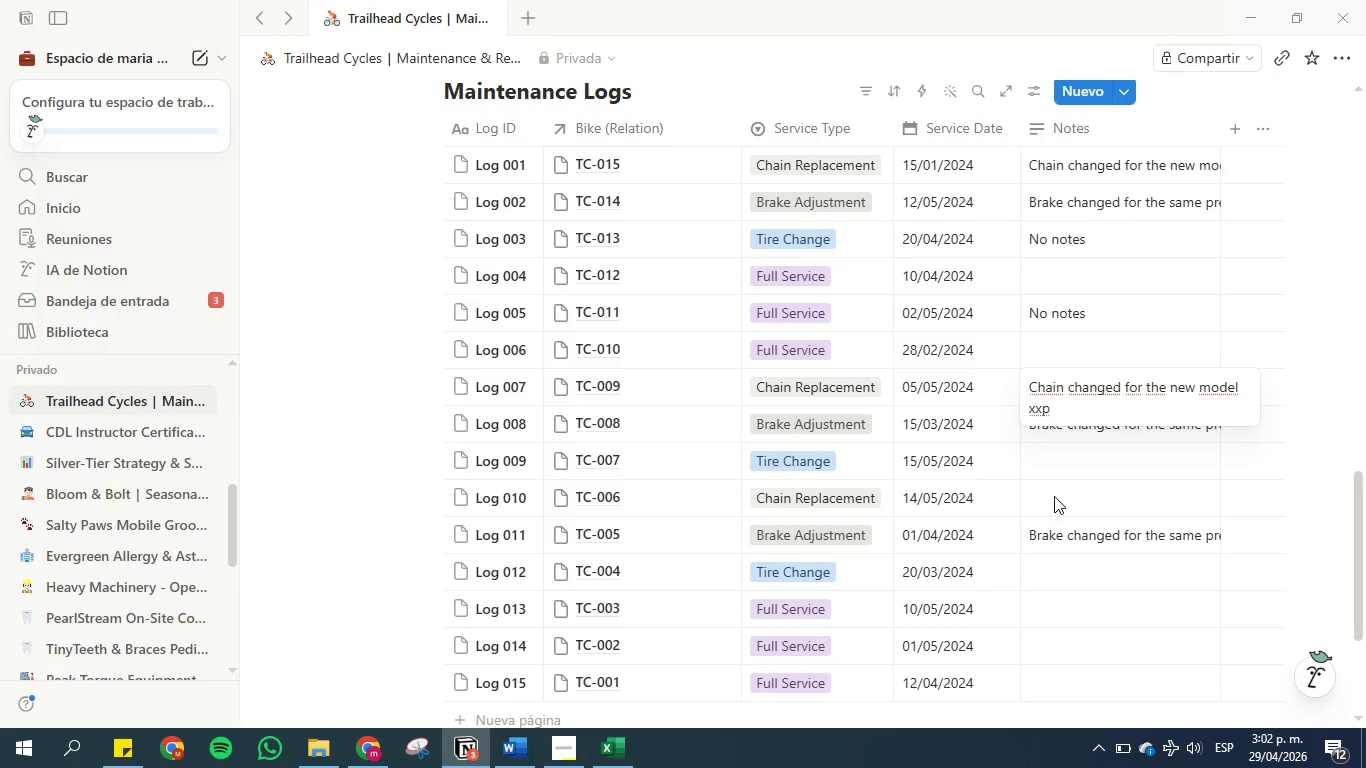 
double_click([1054, 496])
 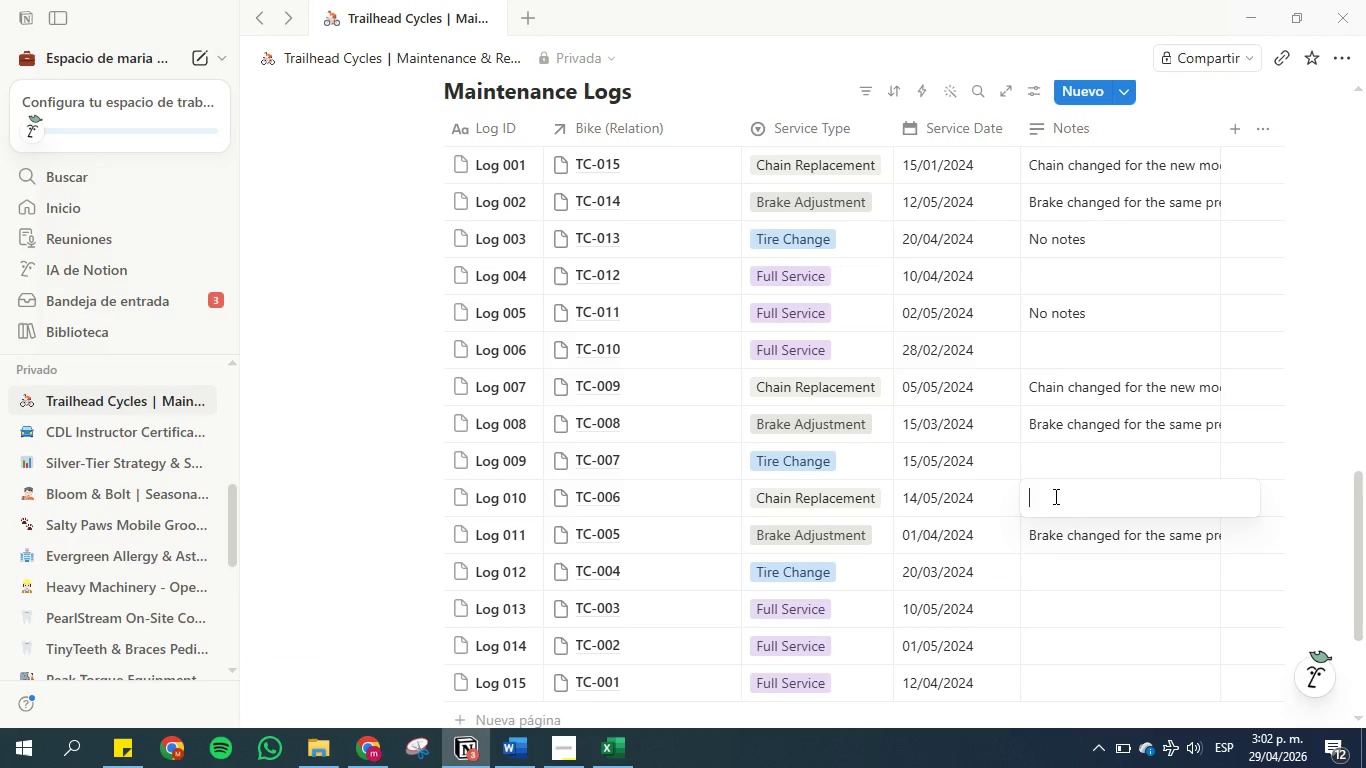 
key(Control+V)
 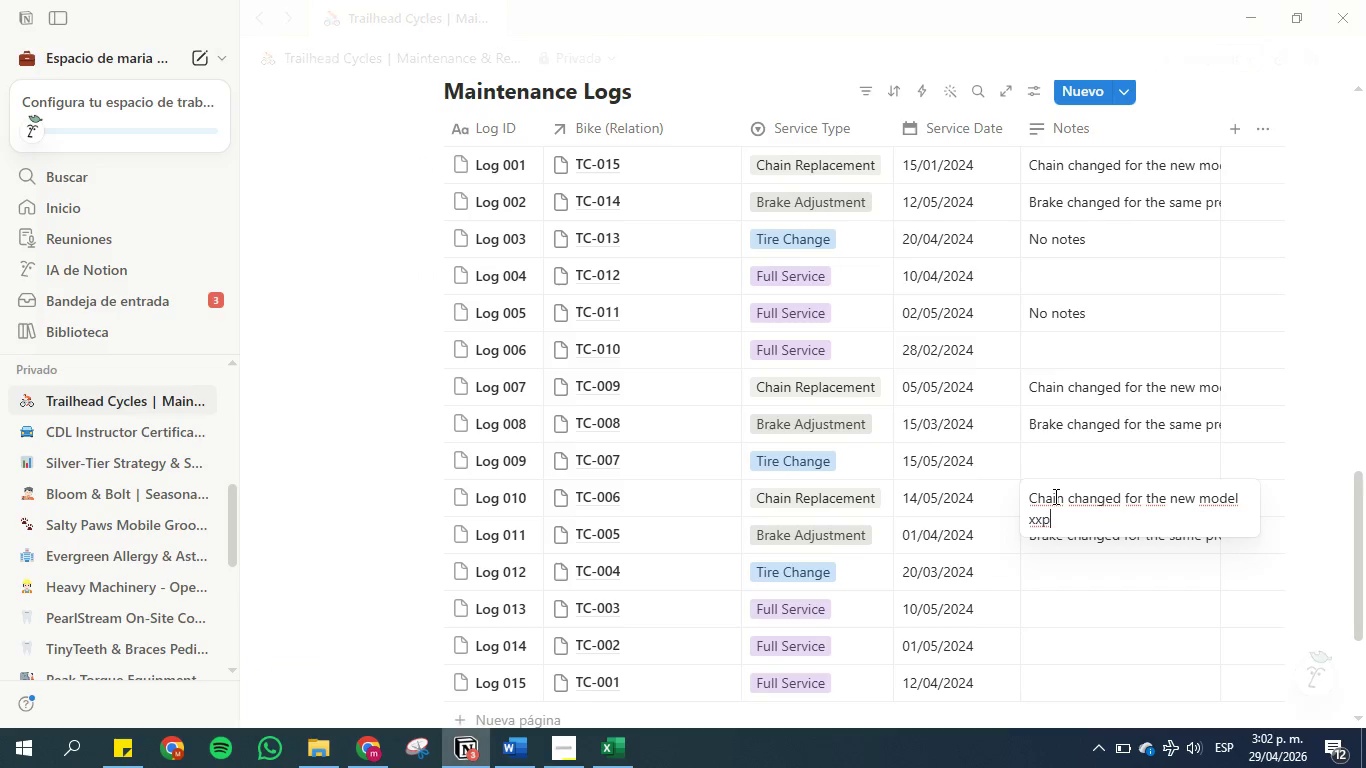 
scroll: coordinate [1054, 496], scroll_direction: down, amount: 1.0
 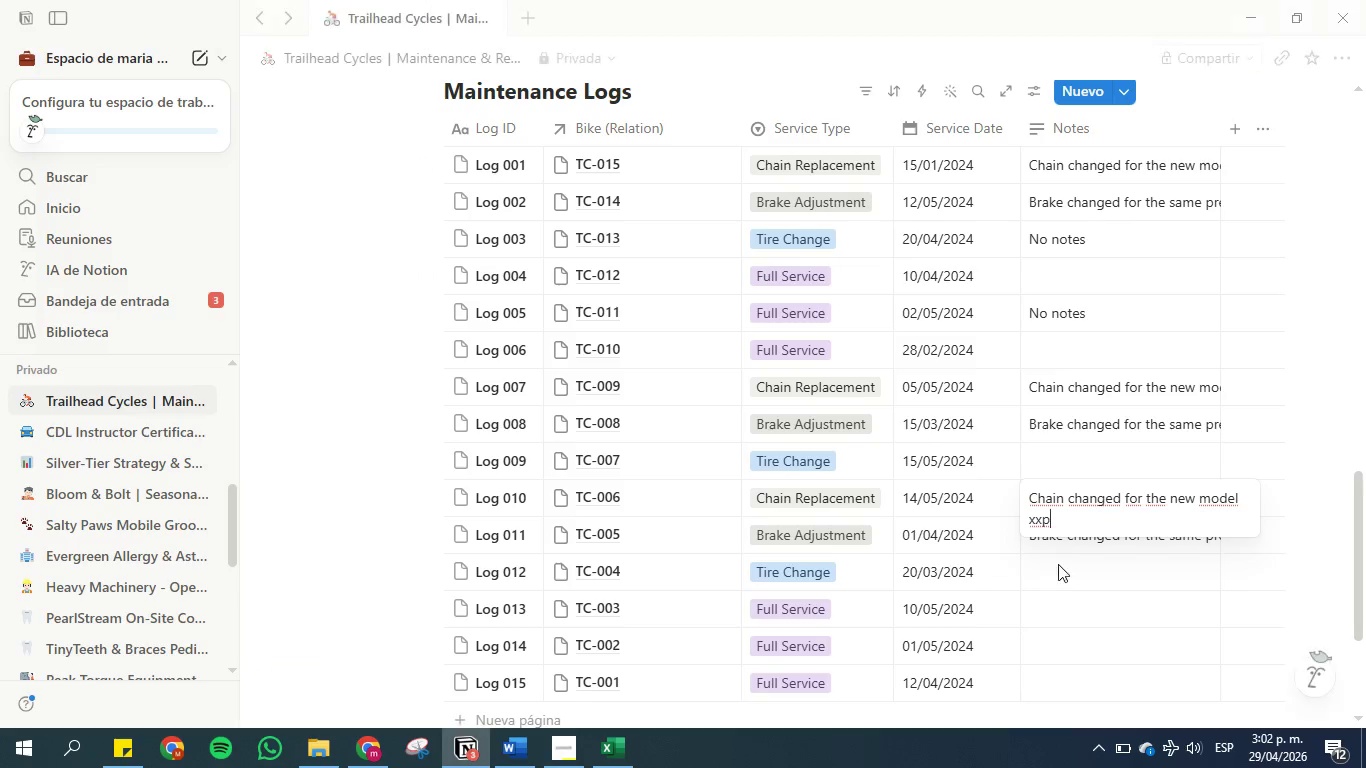 
left_click([1062, 572])
 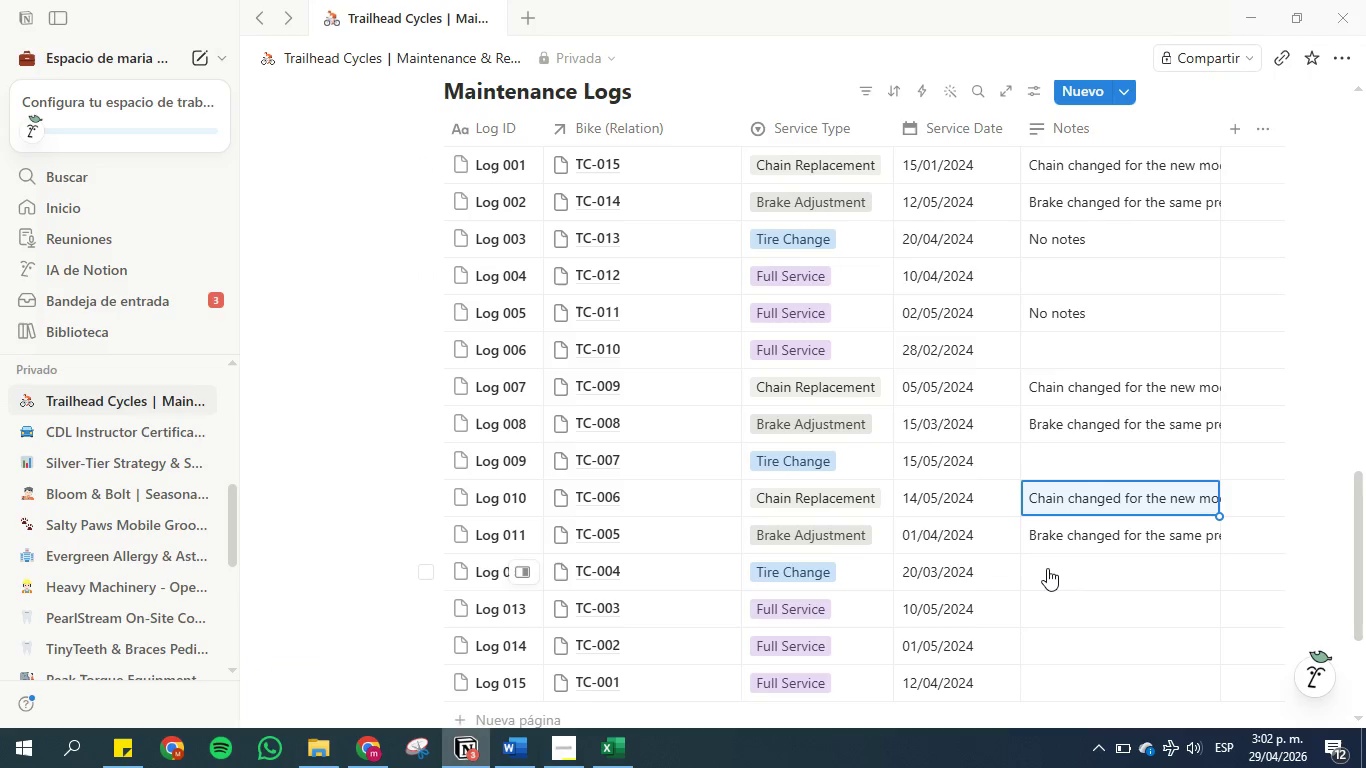 
scroll: coordinate [1047, 568], scroll_direction: down, amount: 1.0
 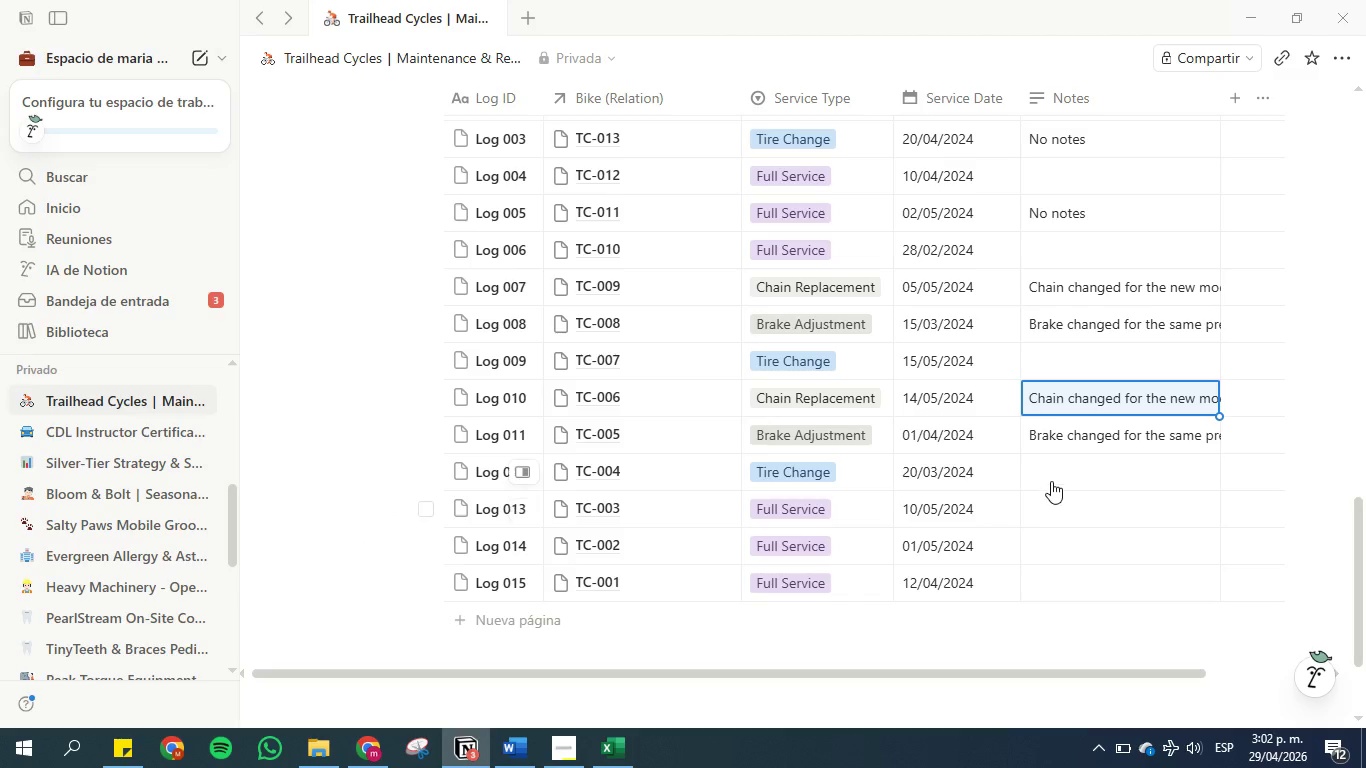 
left_click([1057, 467])
 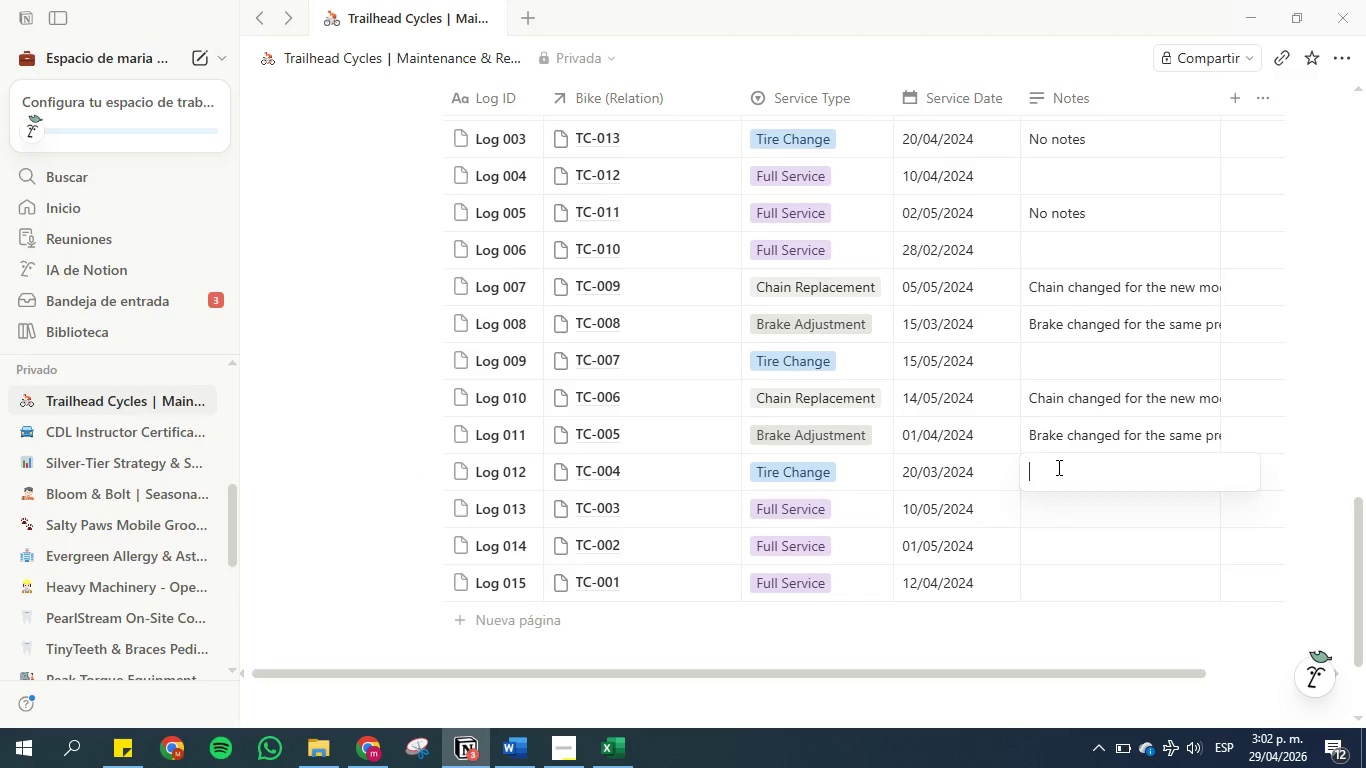 
type(Jus)
 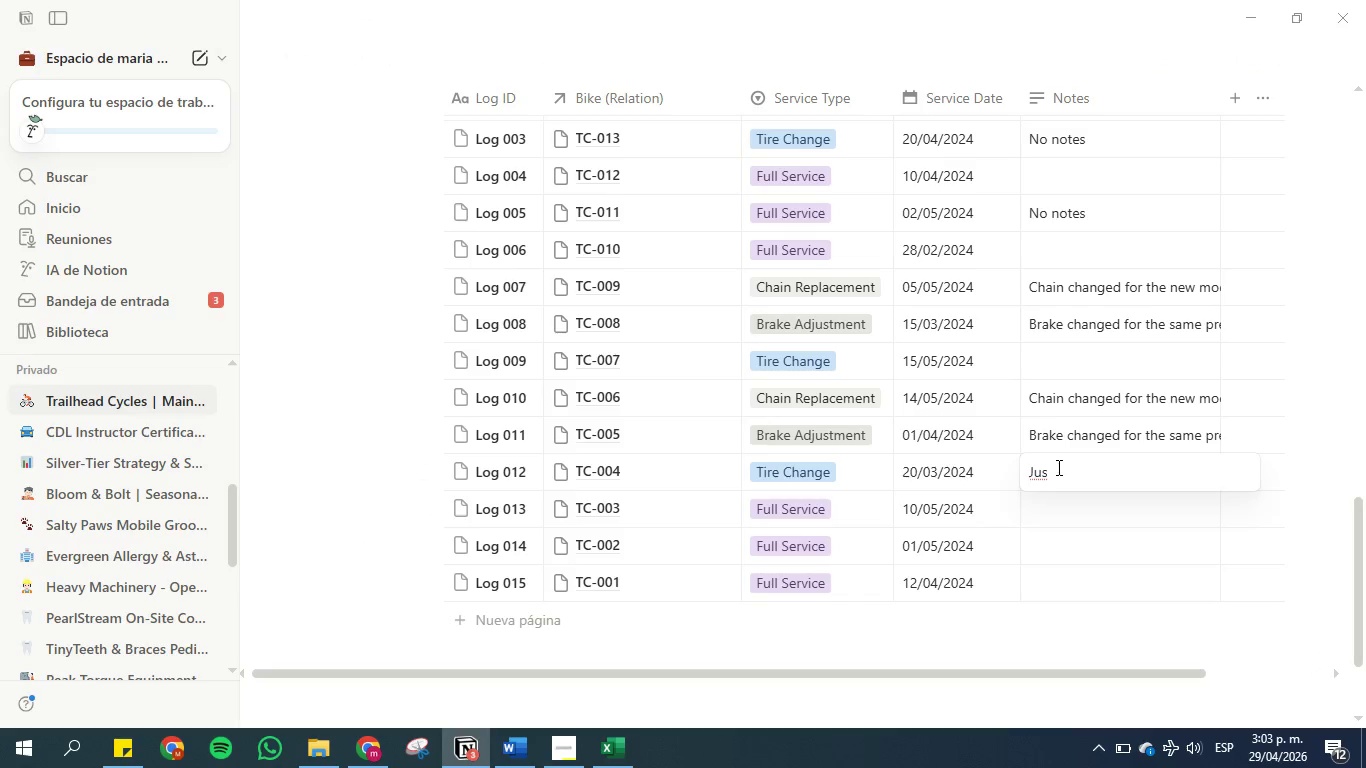 
key(Backspace)
key(Backspace)
key(Backspace)
type(Posterior To)
key(Backspace)
type(ird chanced )
 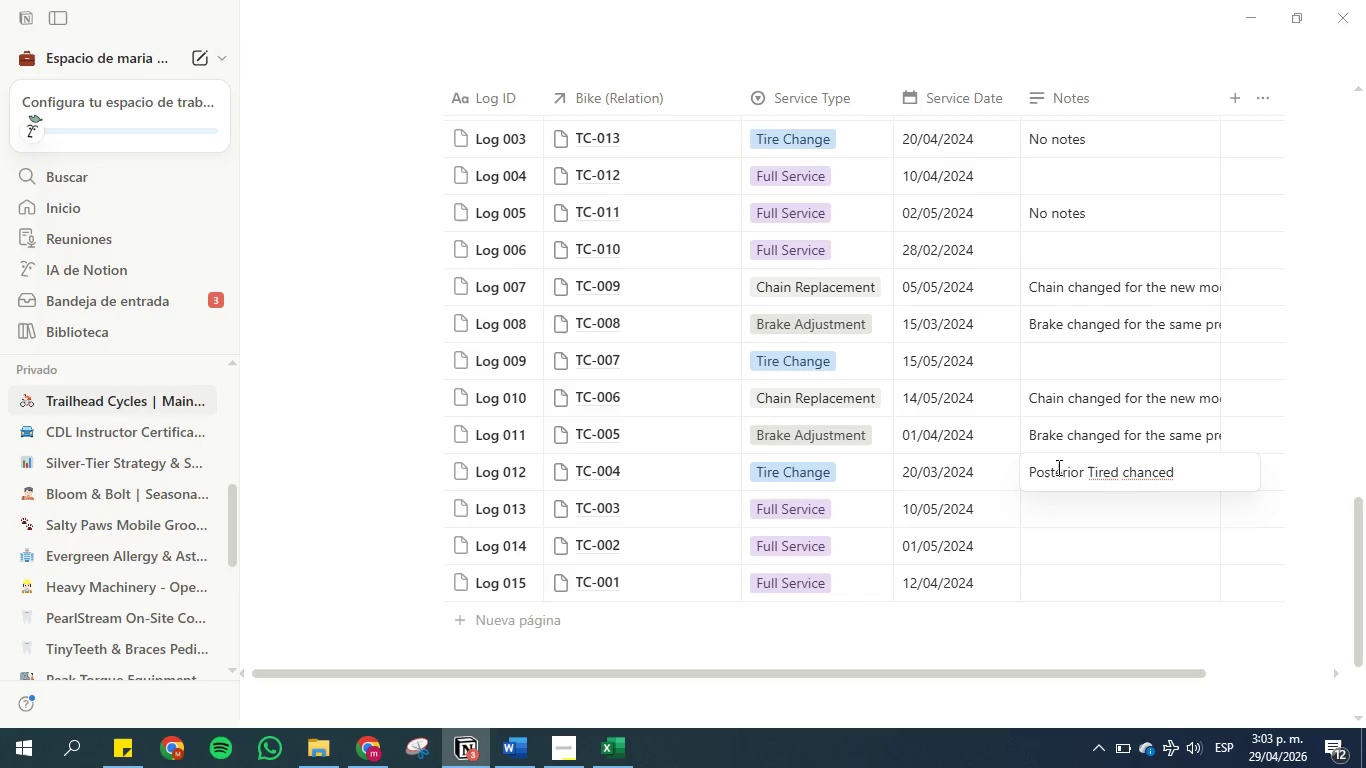 
double_click([1062, 462])
 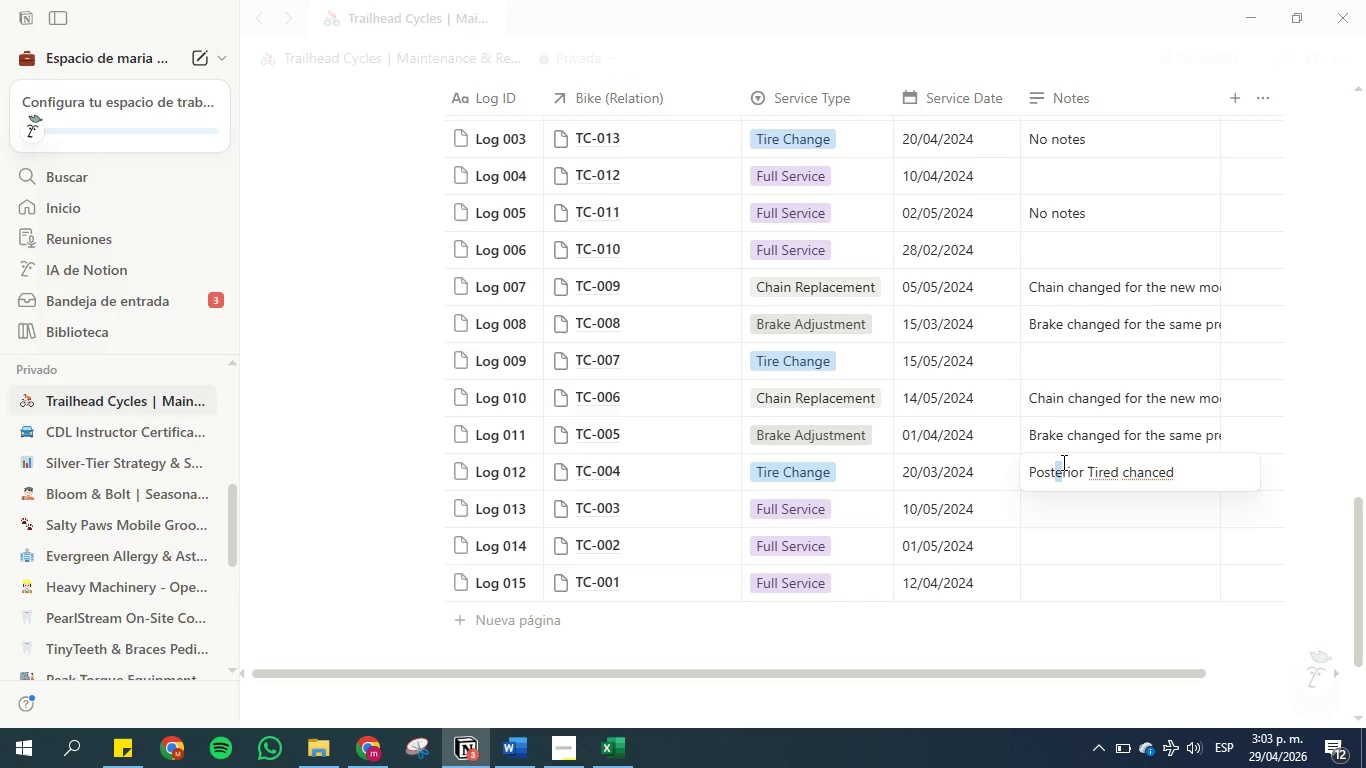 
triple_click([1062, 462])
 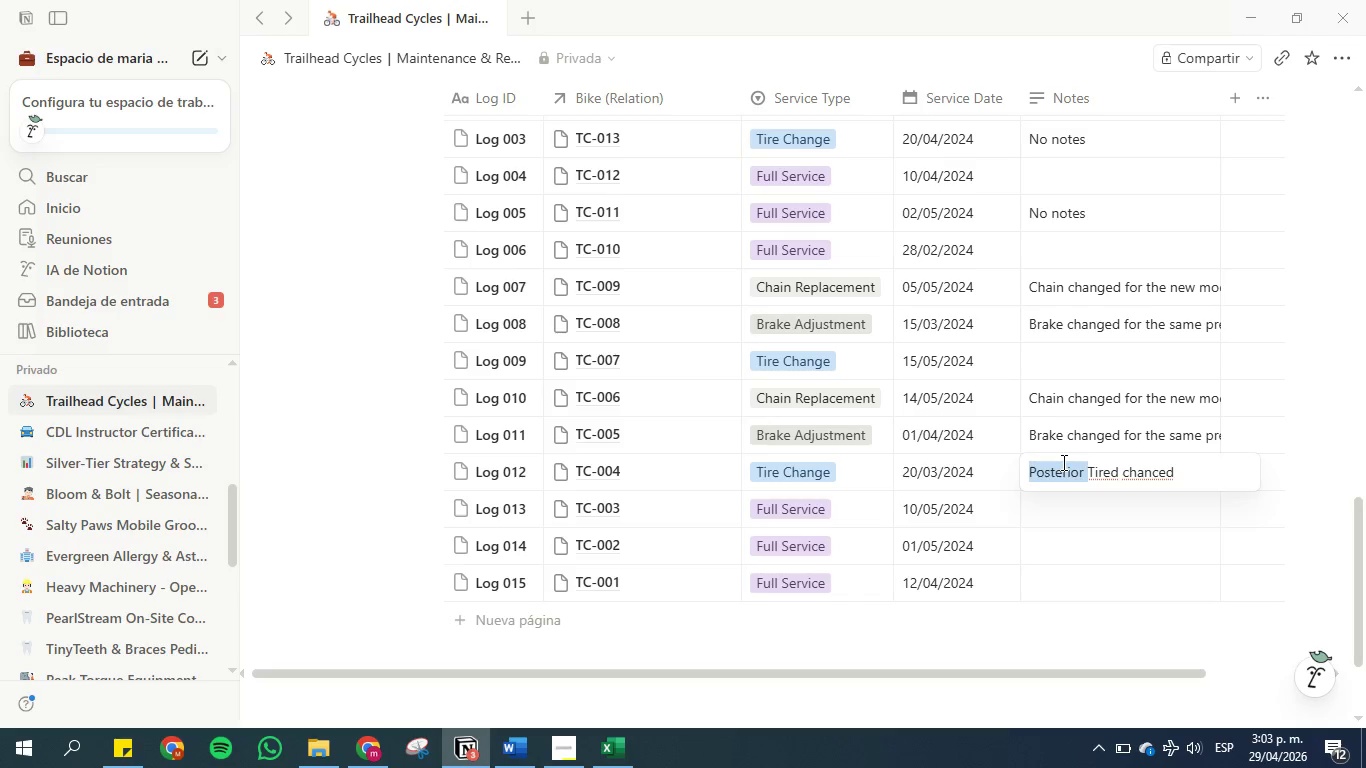 
key(Control+C)
 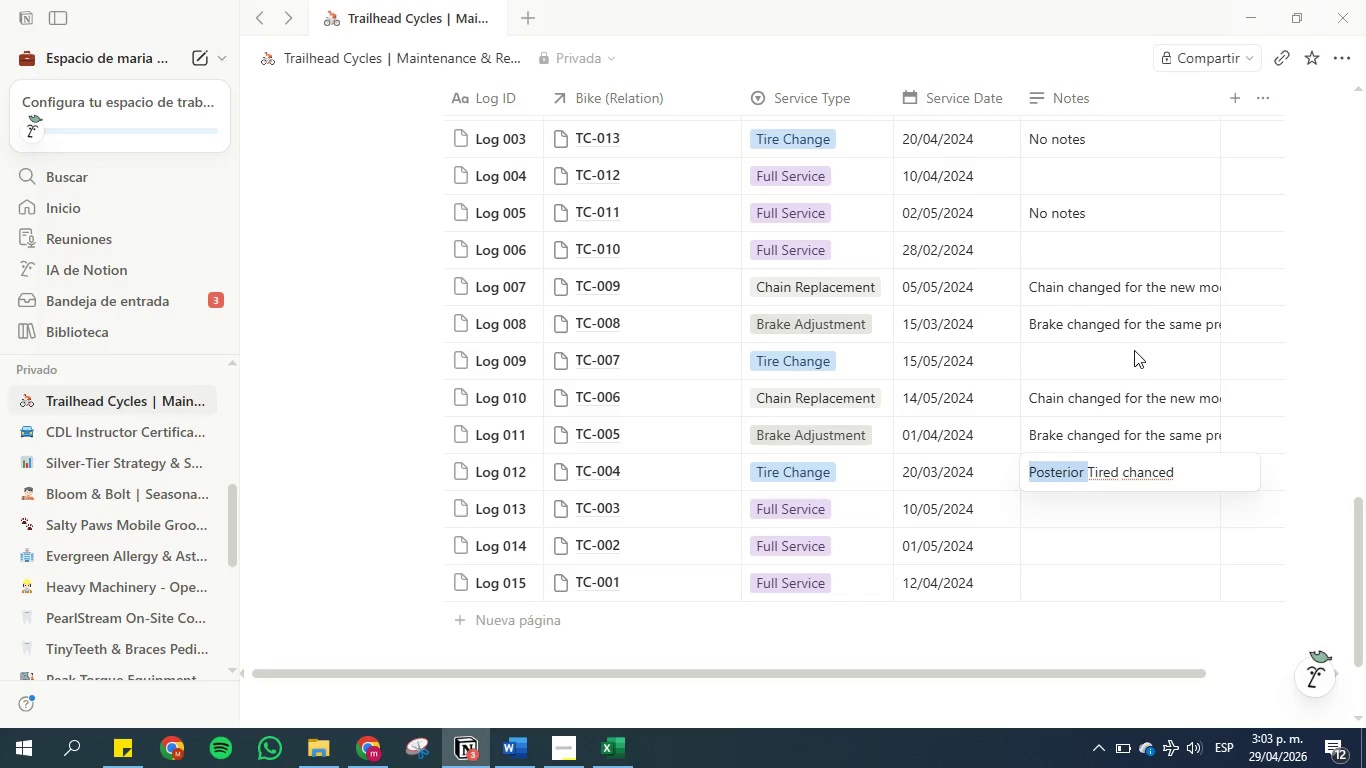 
double_click([1127, 354])
 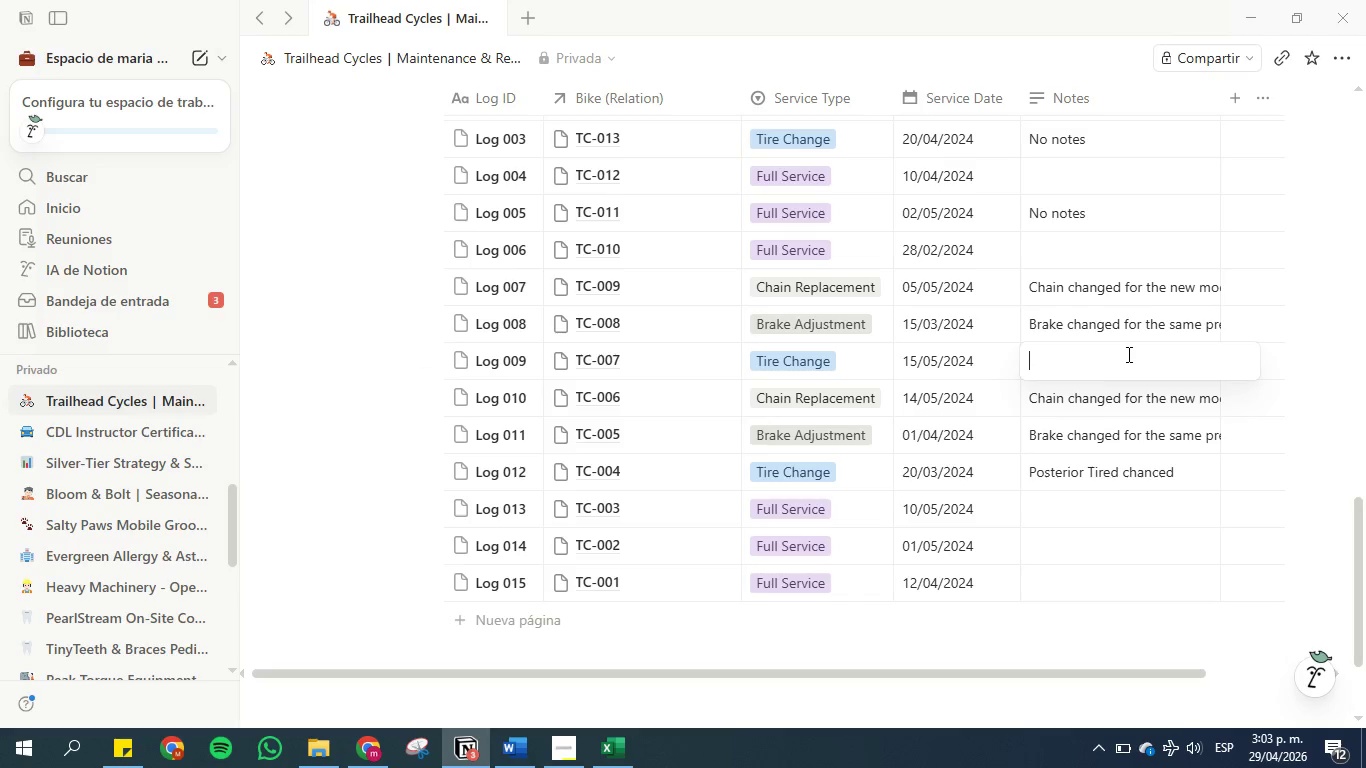 
key(Control+V)
 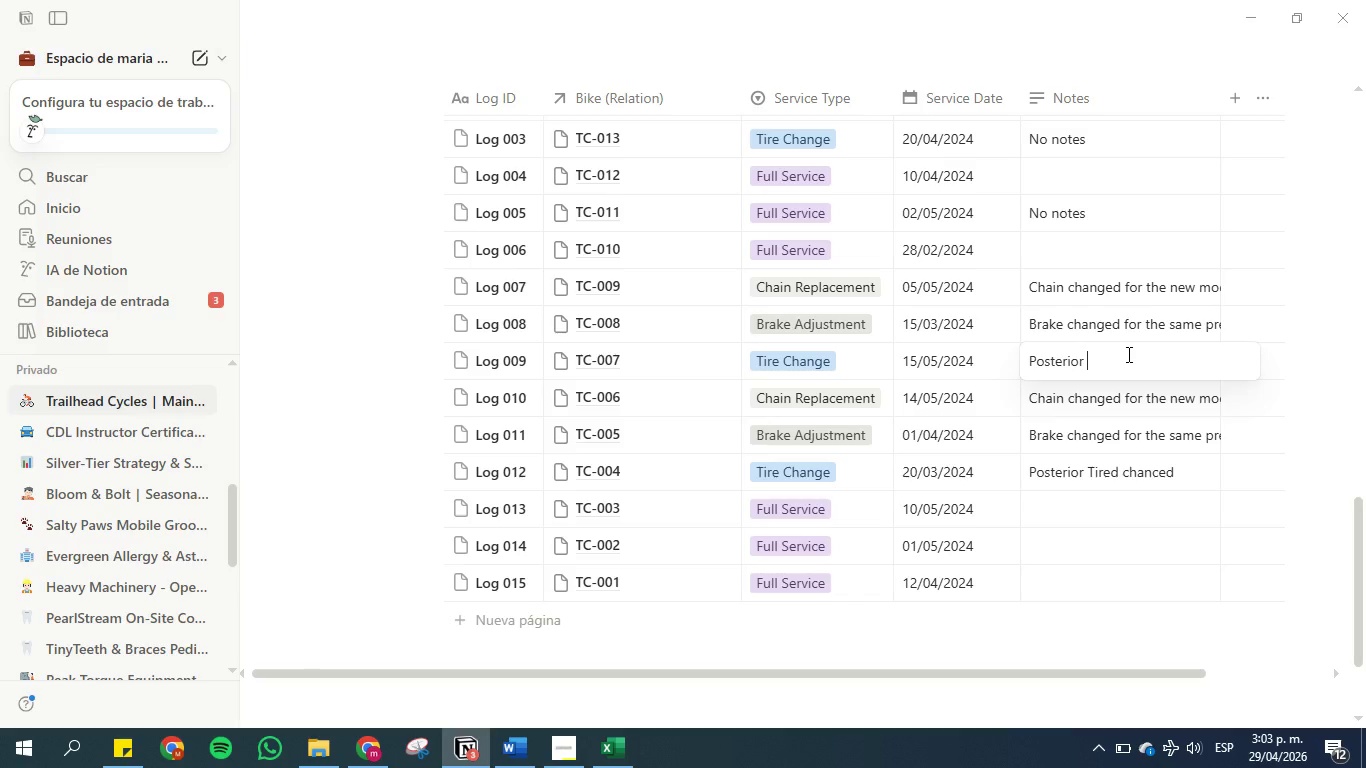 
key(Control+Z)
 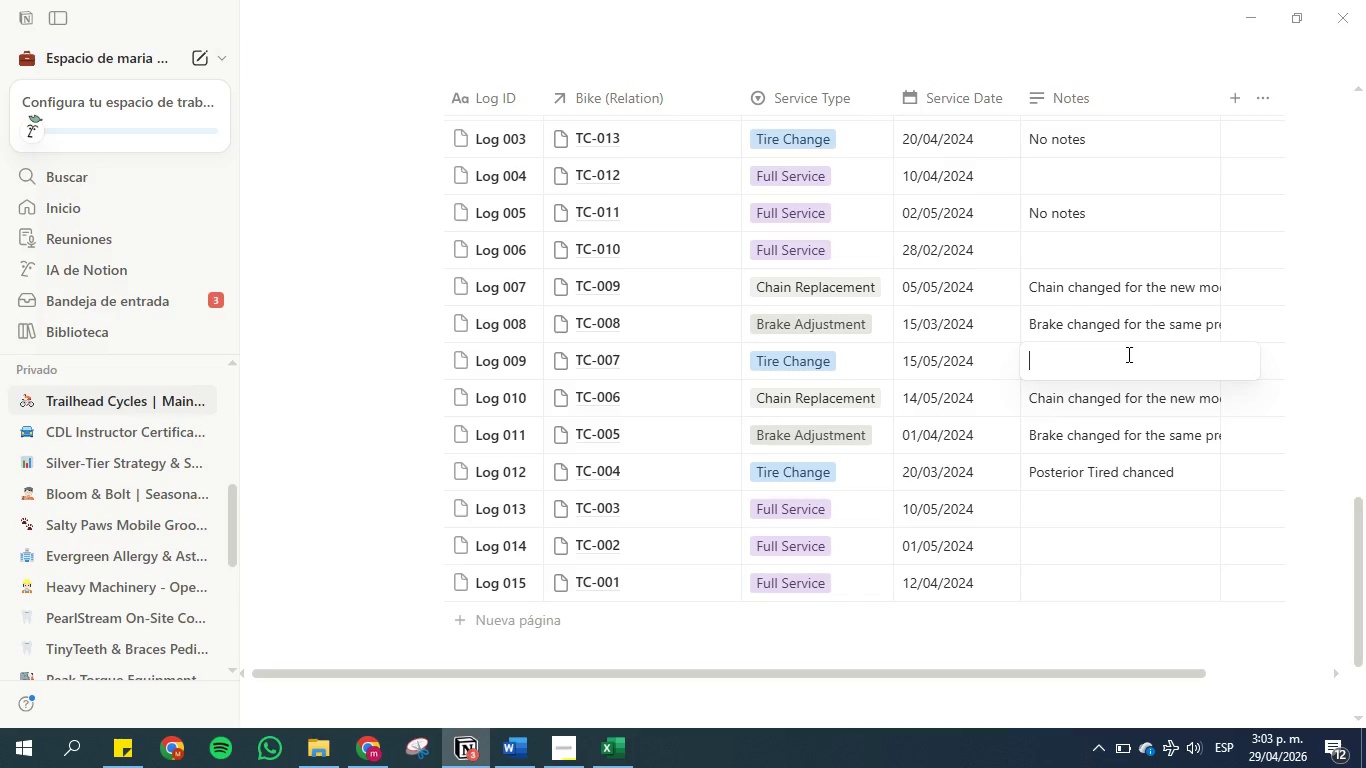 
key(Control+V)
 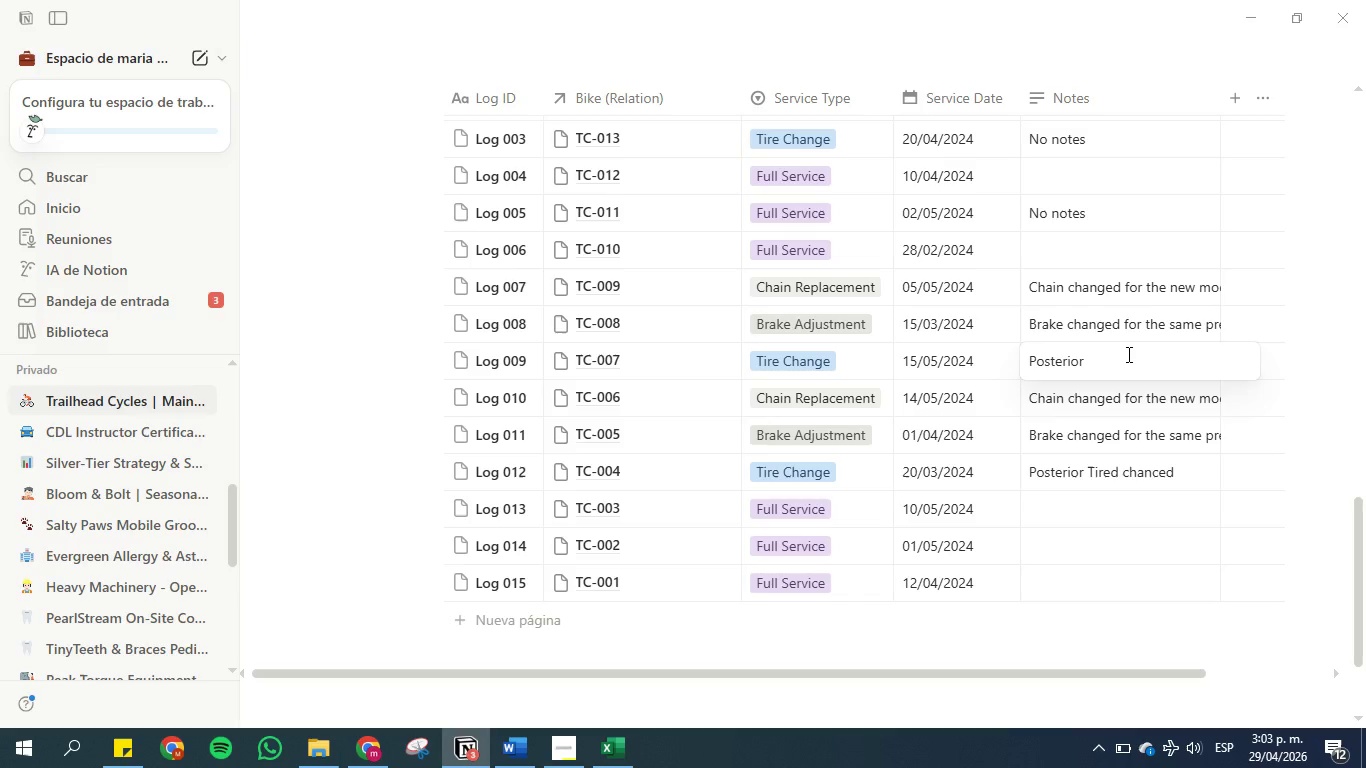 
type(tired changed )
 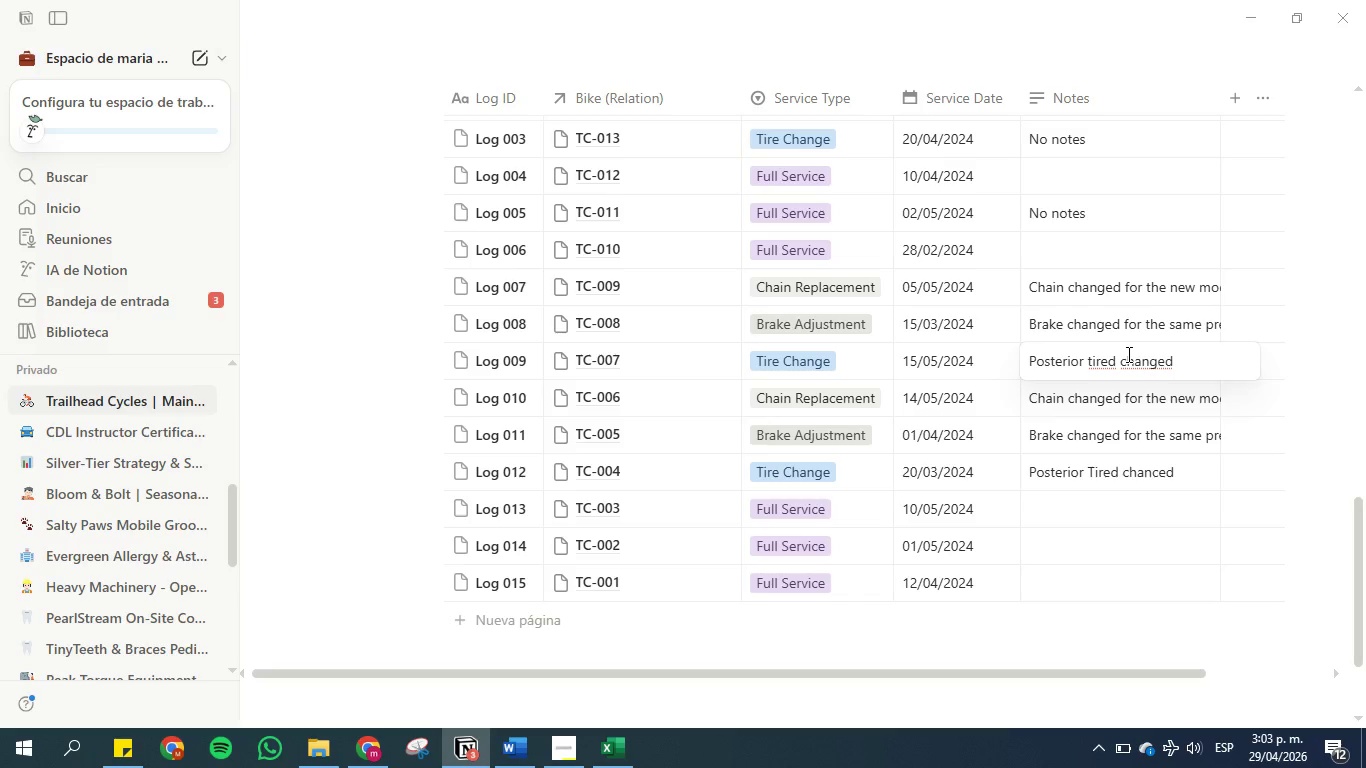 
key(Enter)
 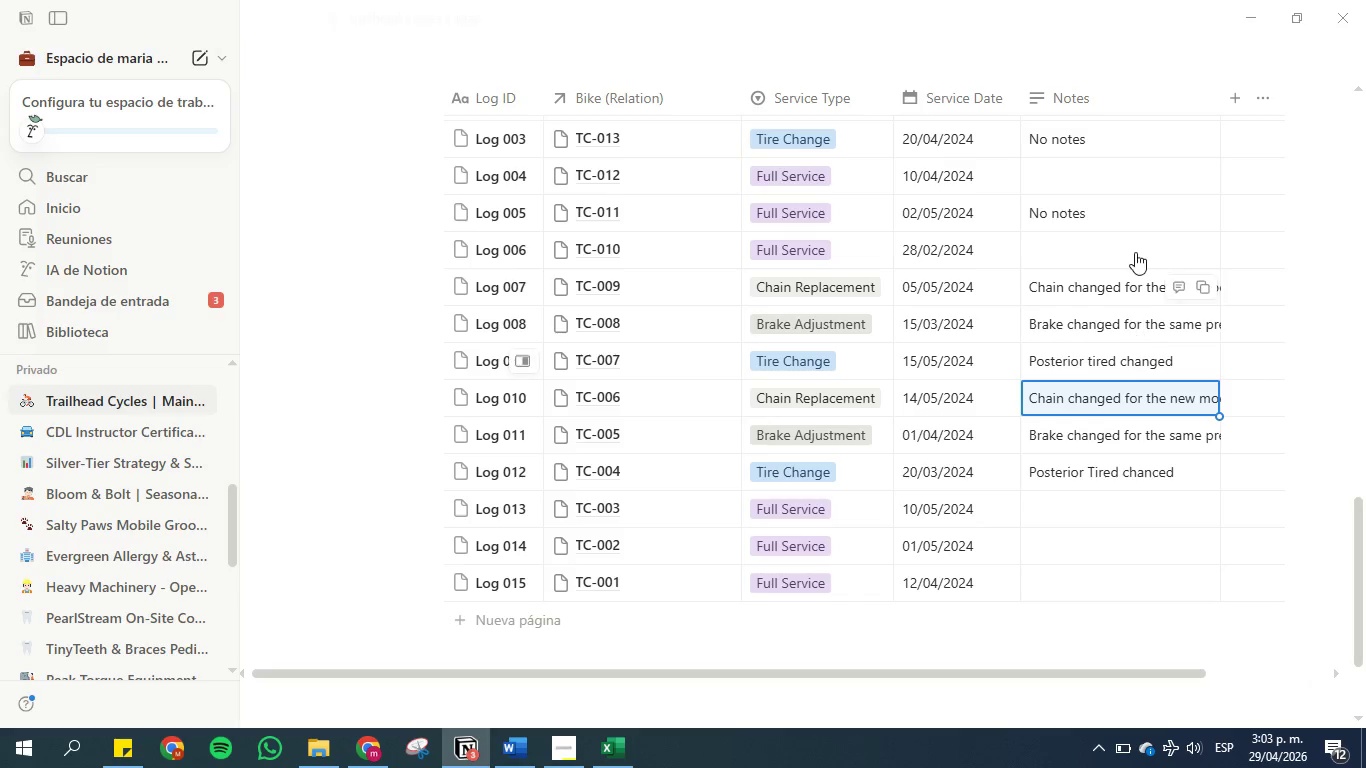 
scroll: coordinate [1138, 218], scroll_direction: up, amount: 1.0
 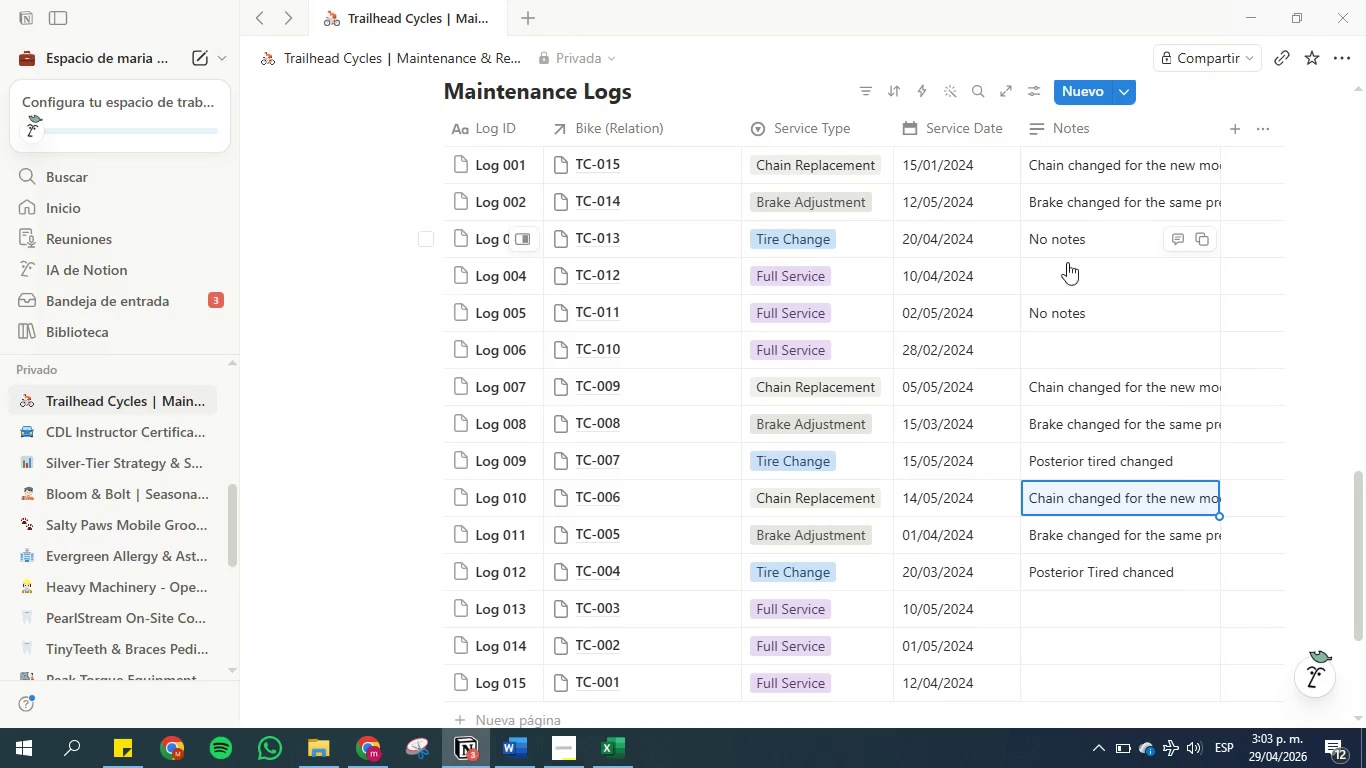 
scroll: coordinate [1068, 311], scroll_direction: down, amount: 1.0
 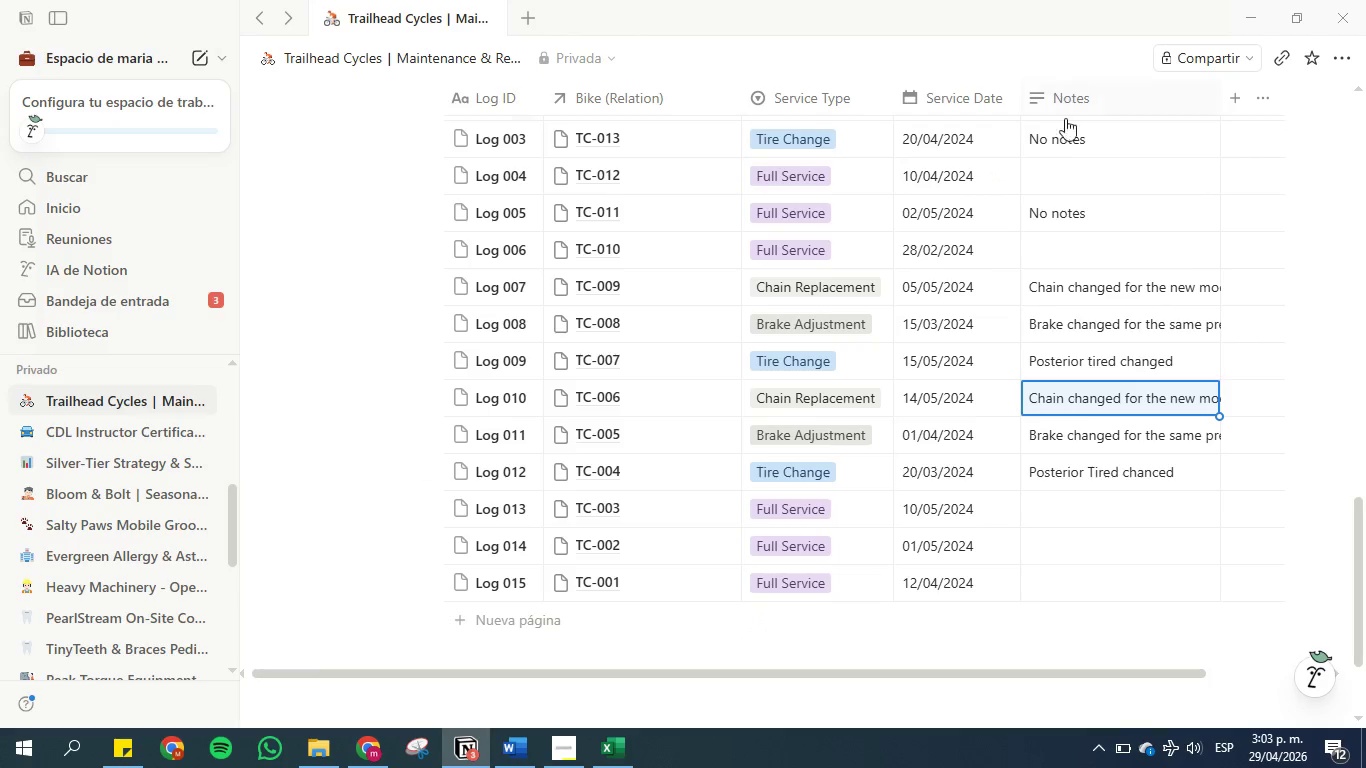 
left_click([1064, 128])
 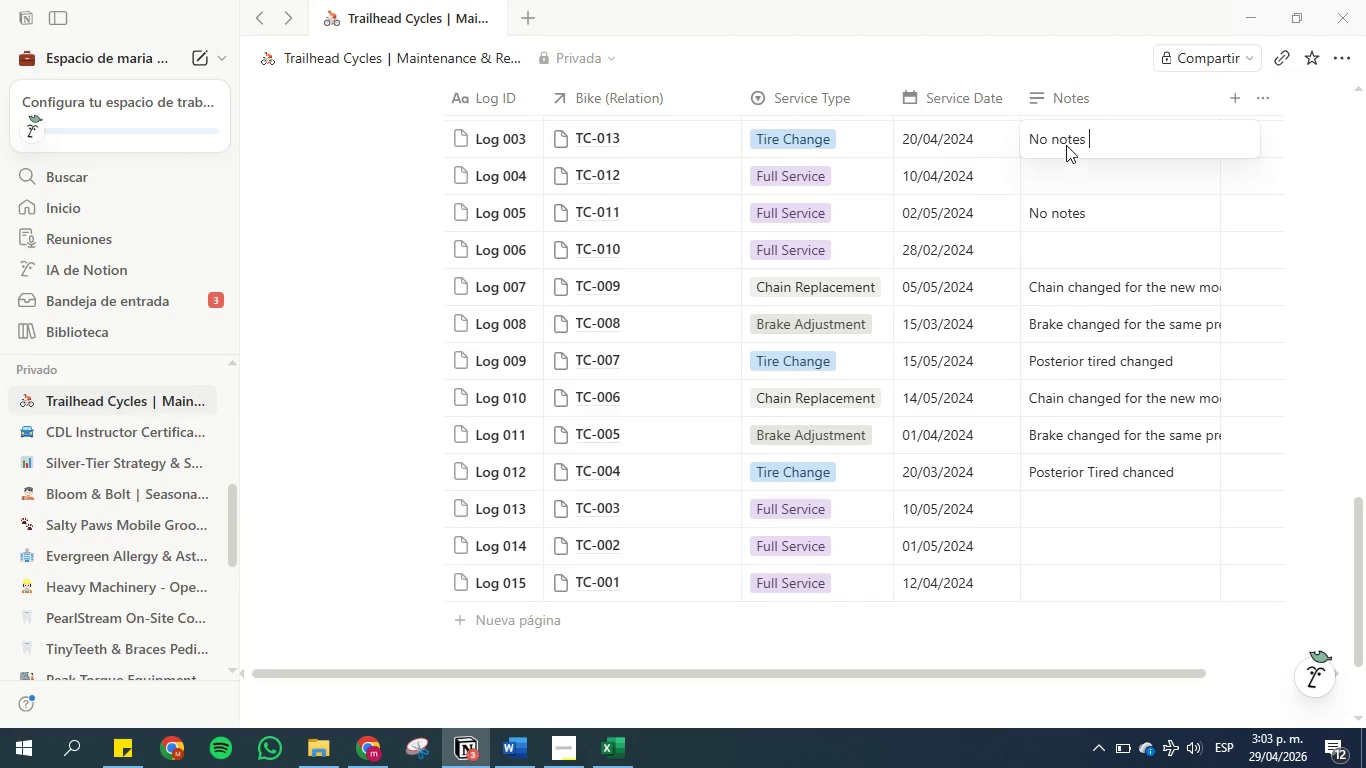 
double_click([1091, 135])
 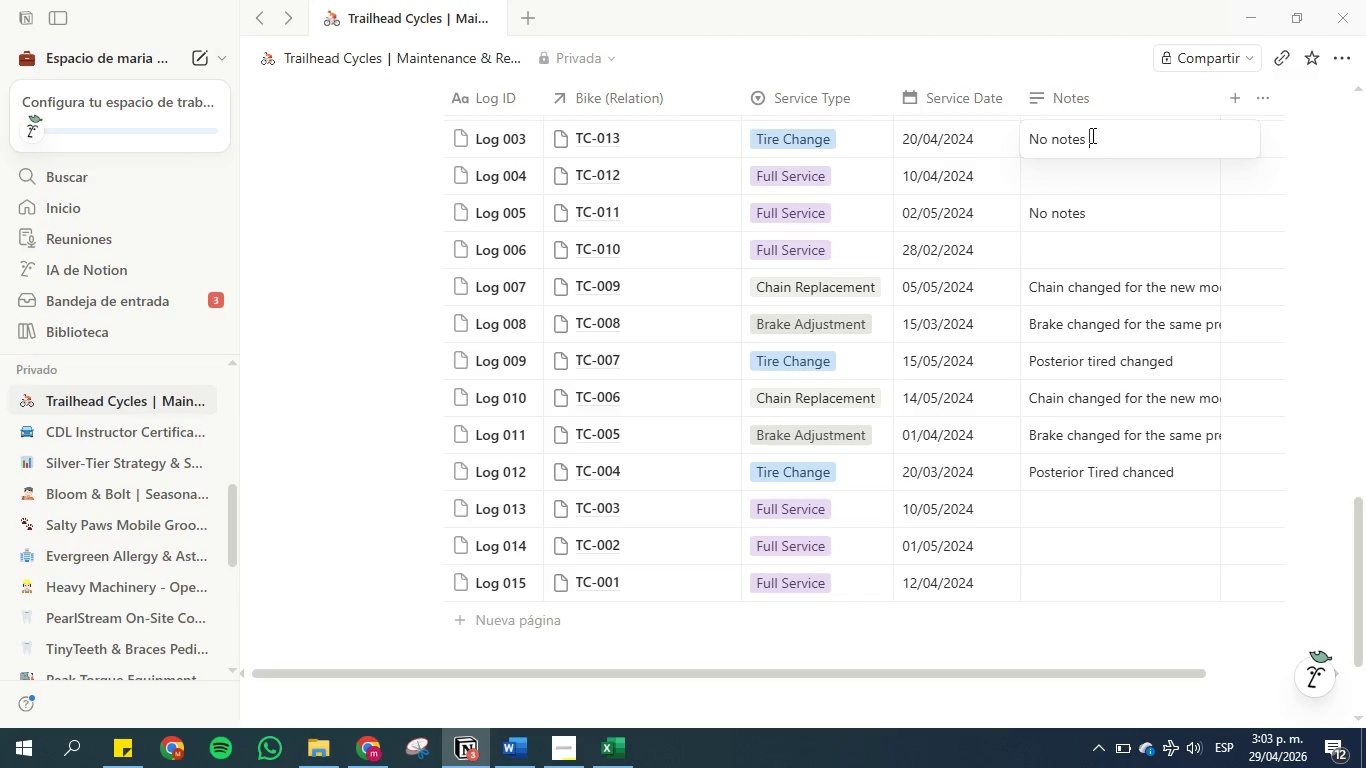 
triple_click([1091, 135])
 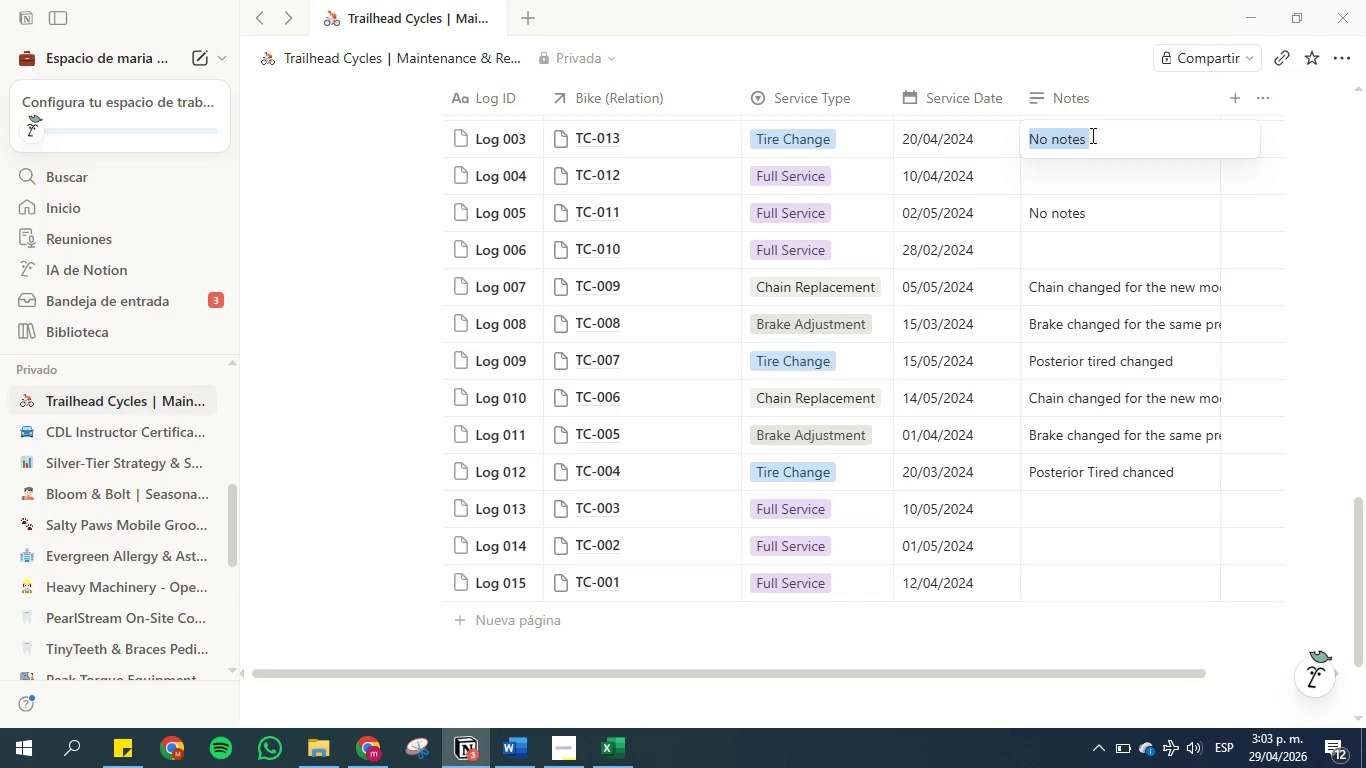 
key(Control+C)
 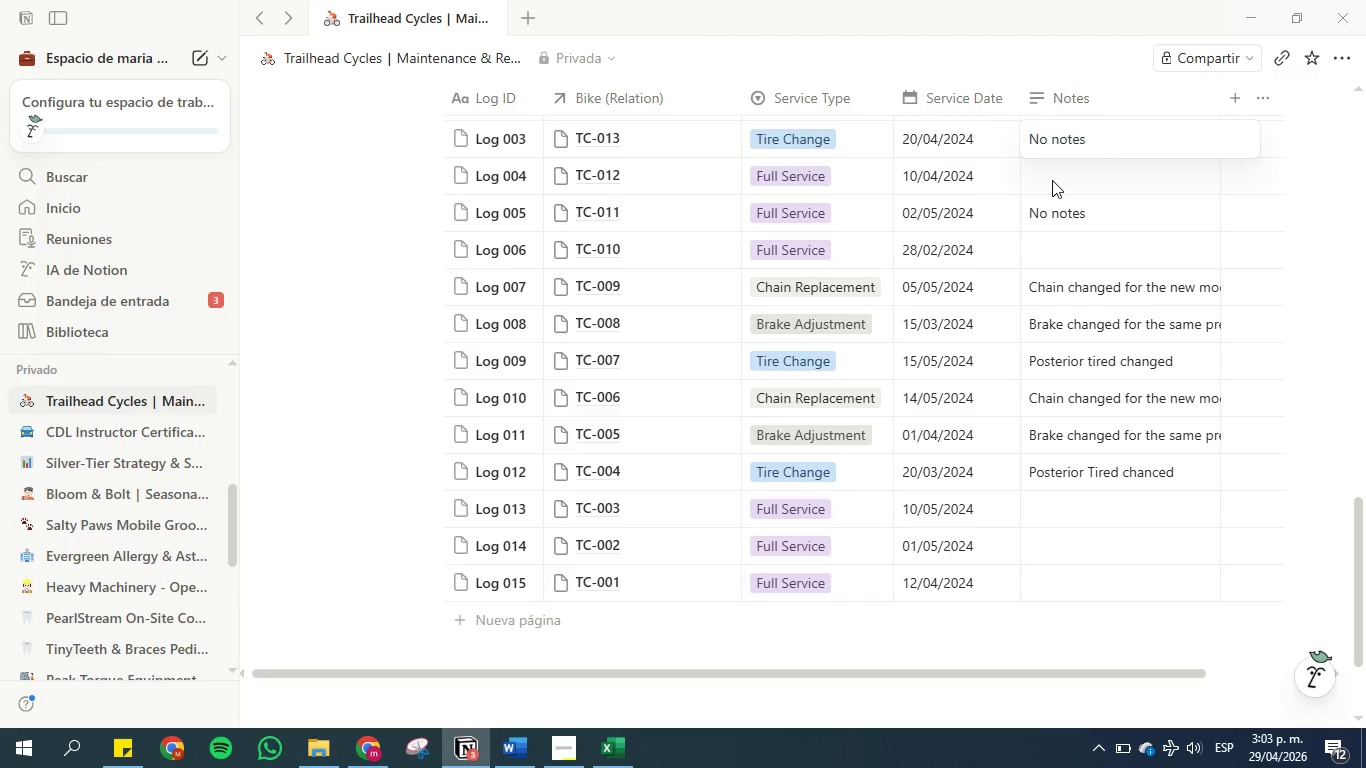 
double_click([1052, 179])
 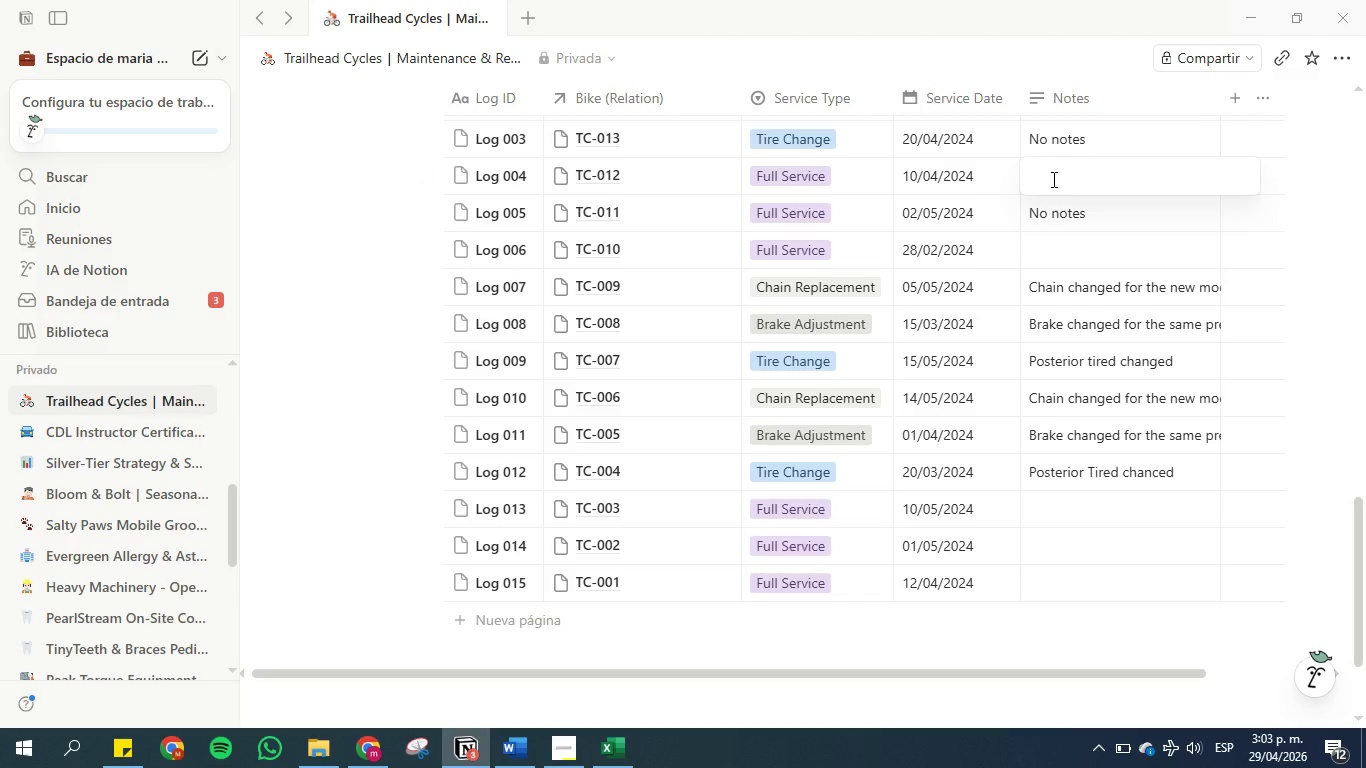 
type(Tired chanTird chances)
key(Backspace)
key(Backspace)
key(Backspace)
type(ged an breake)
 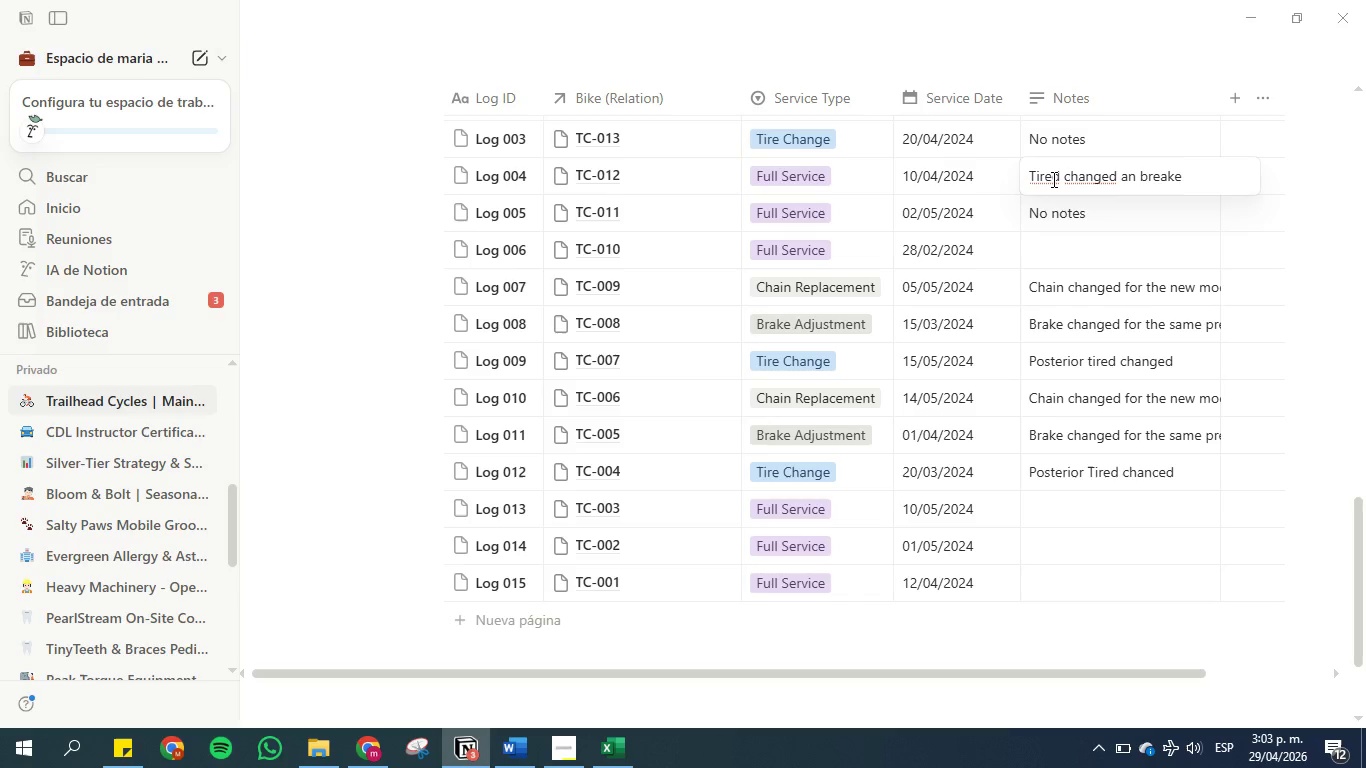 
key(Enter)
 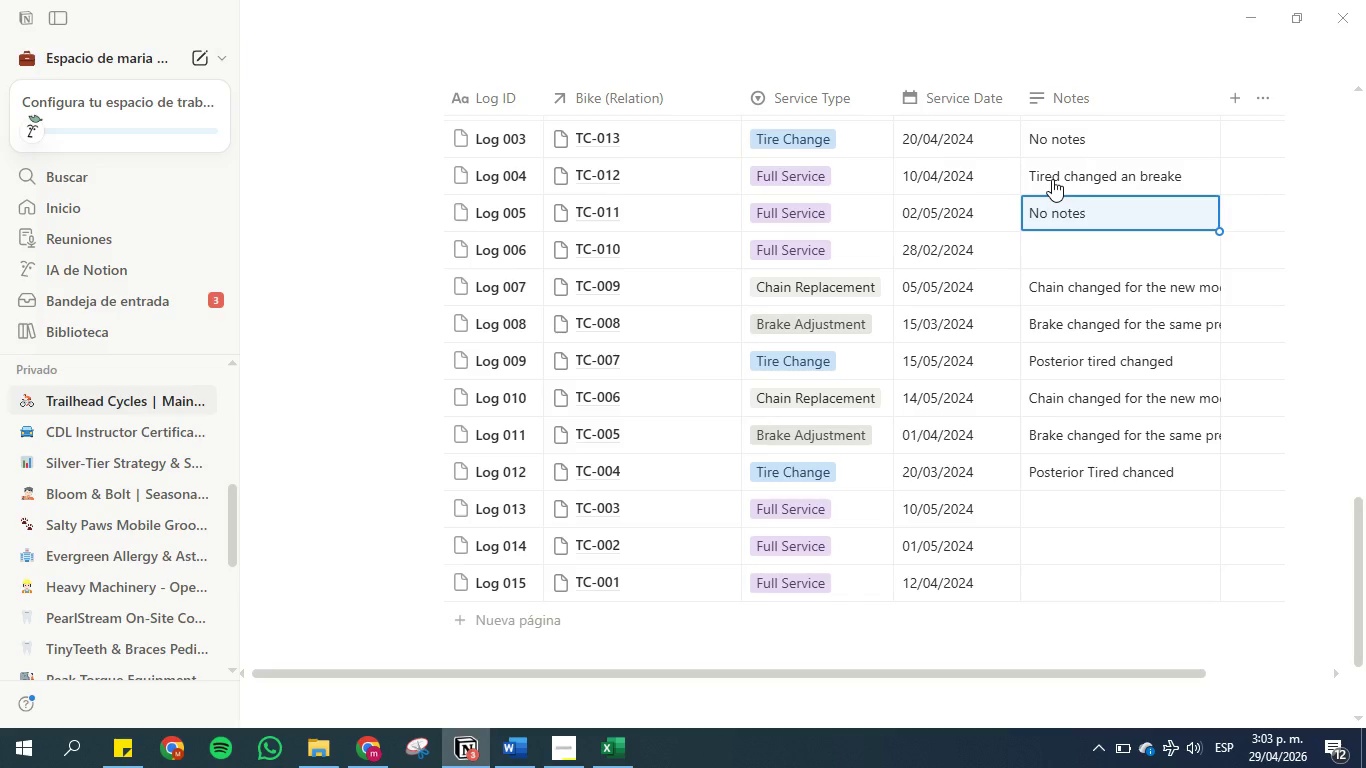 
key(Enter)
 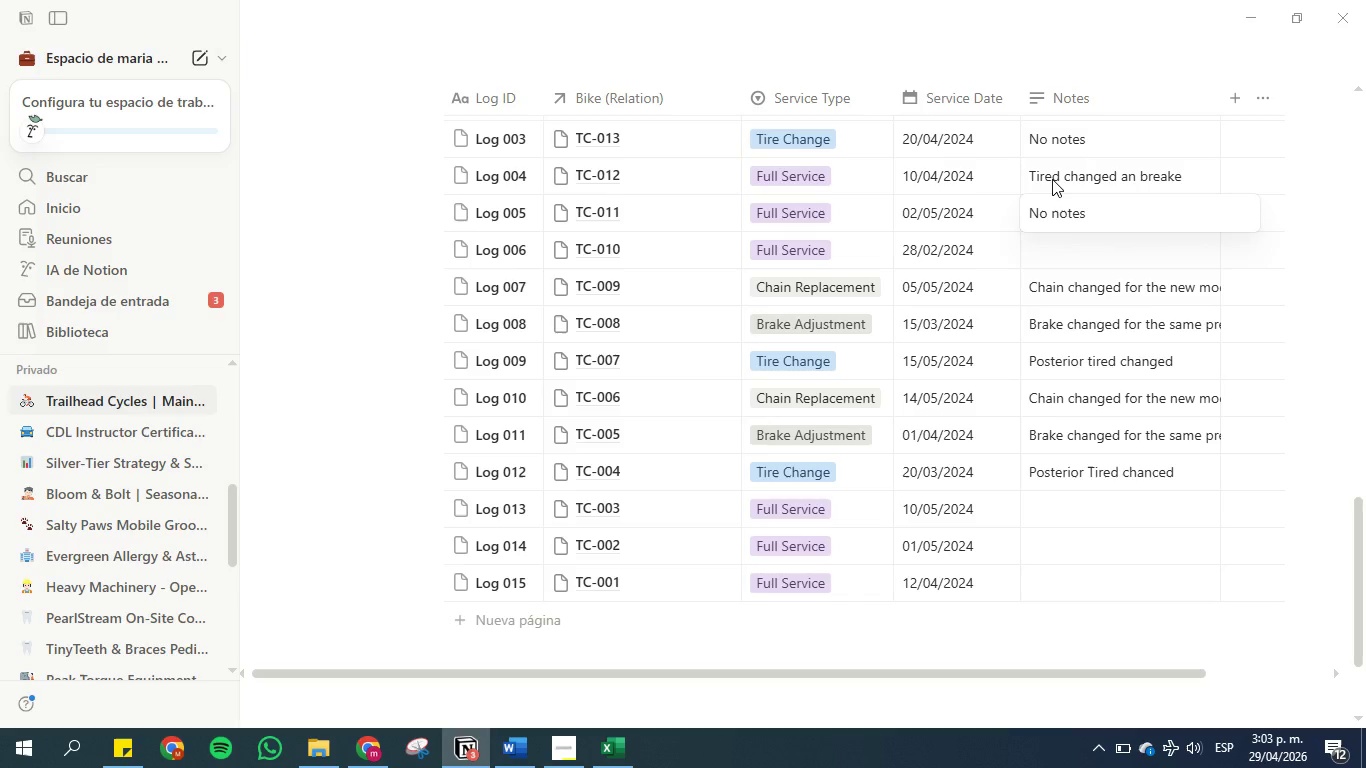 
key(Enter)
 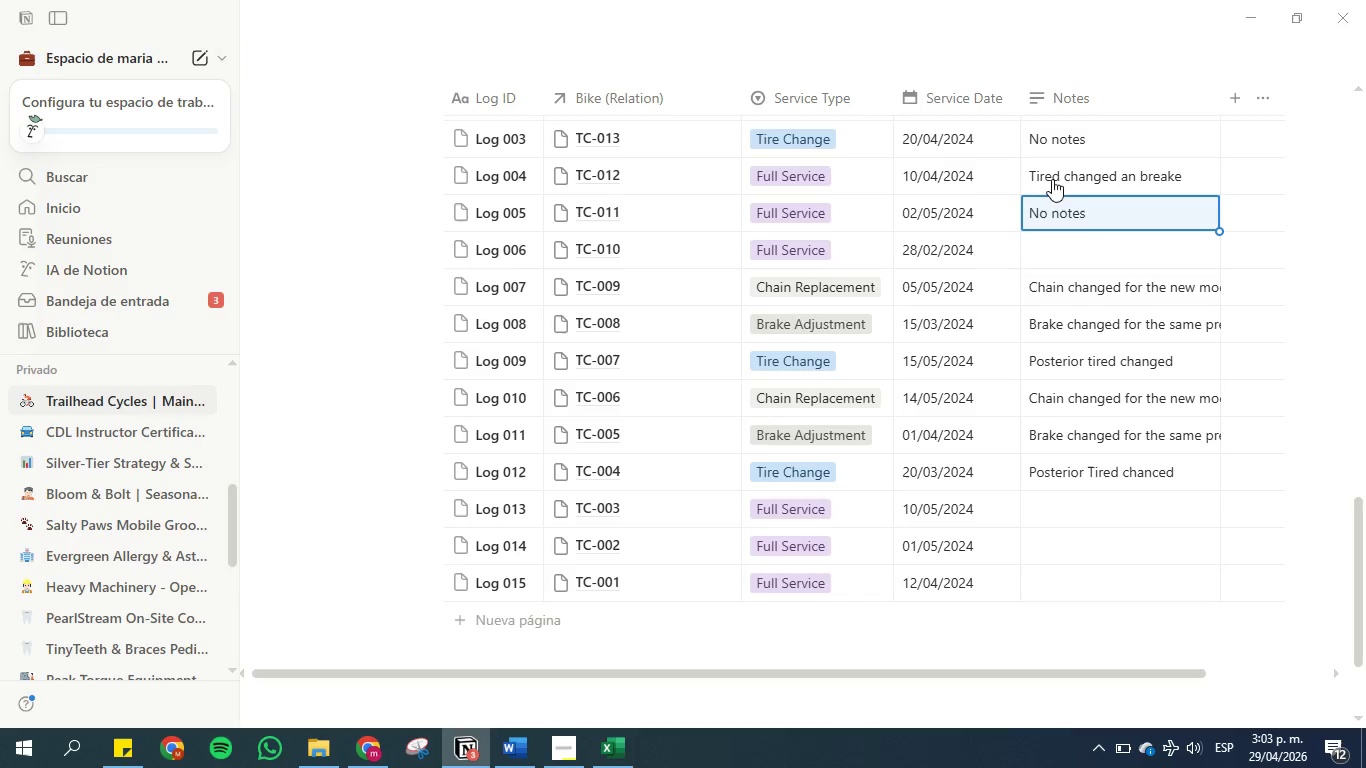 
key(ArrowUp)
 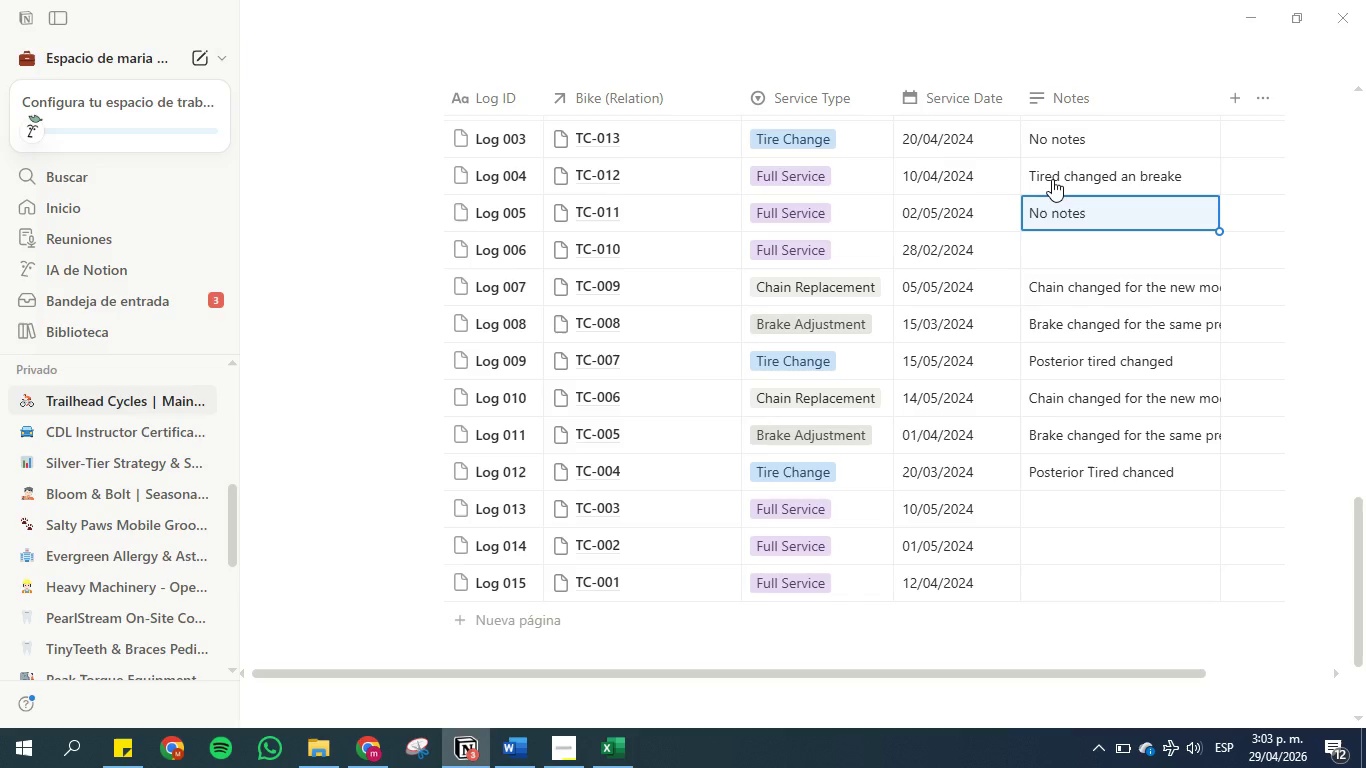 
key(Control+C)
 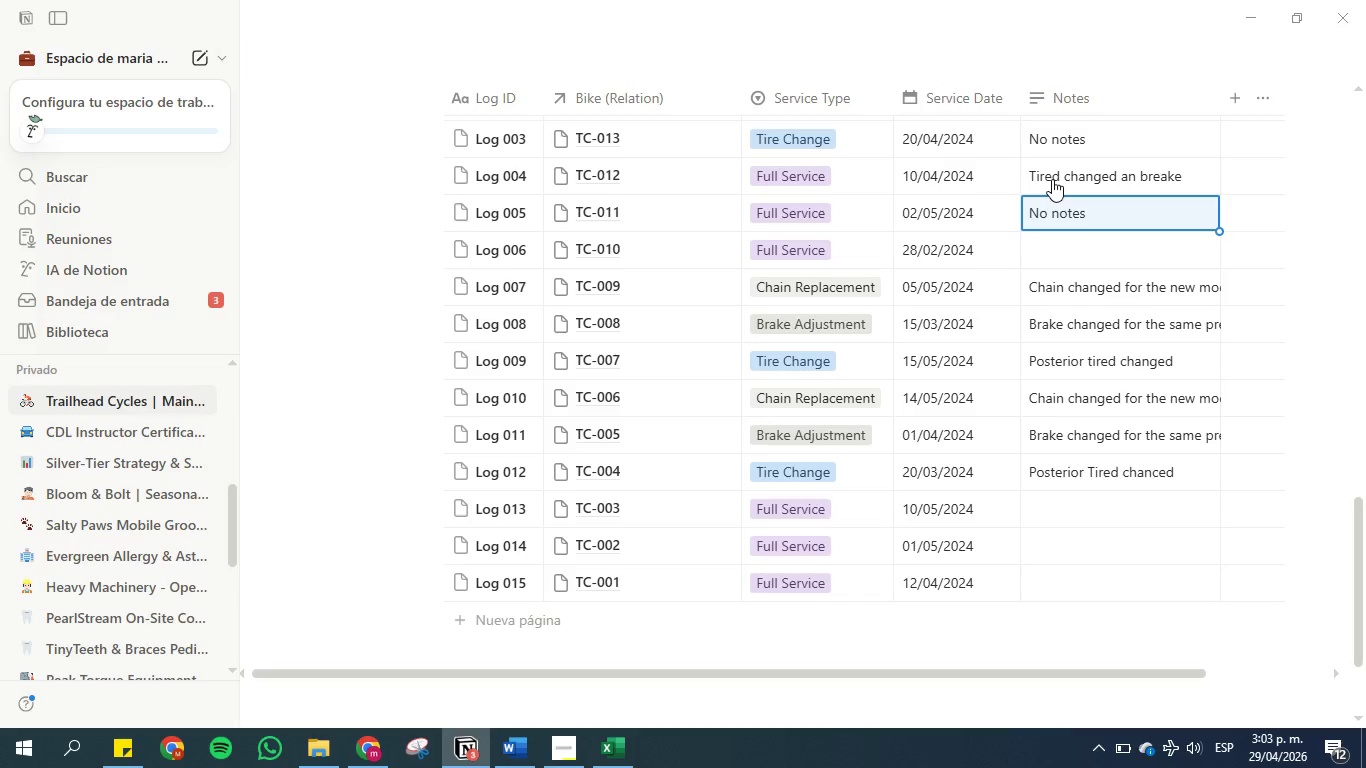 
key(ArrowDown)
 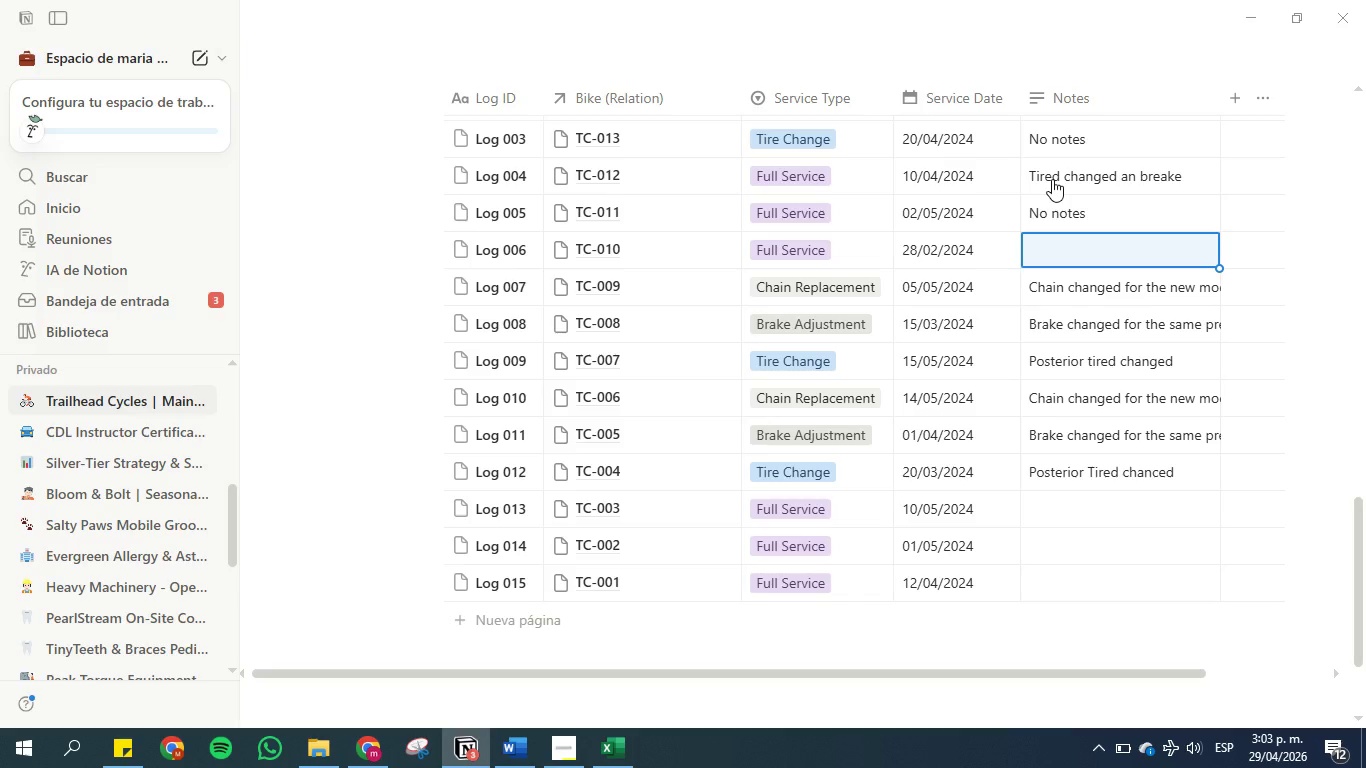 
key(Control+V)
 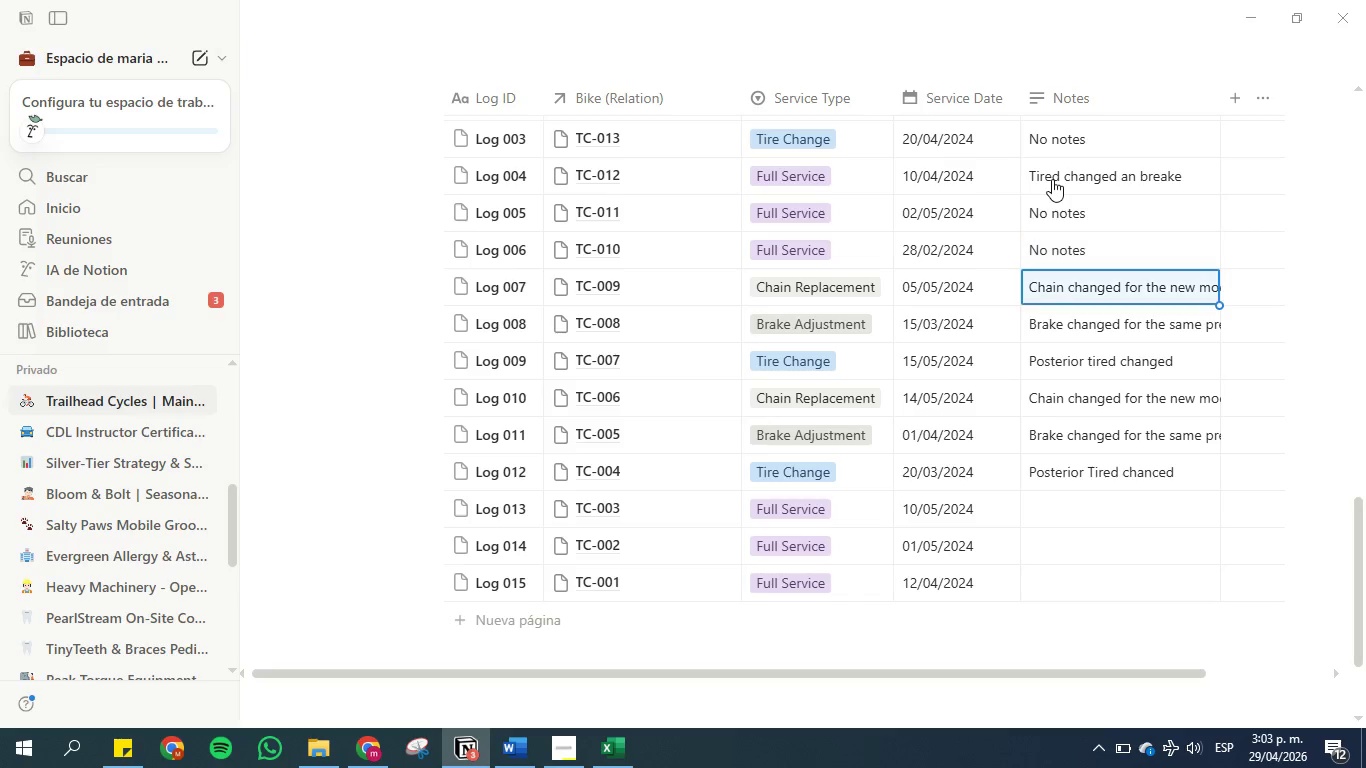 
key(ArrowDown)
 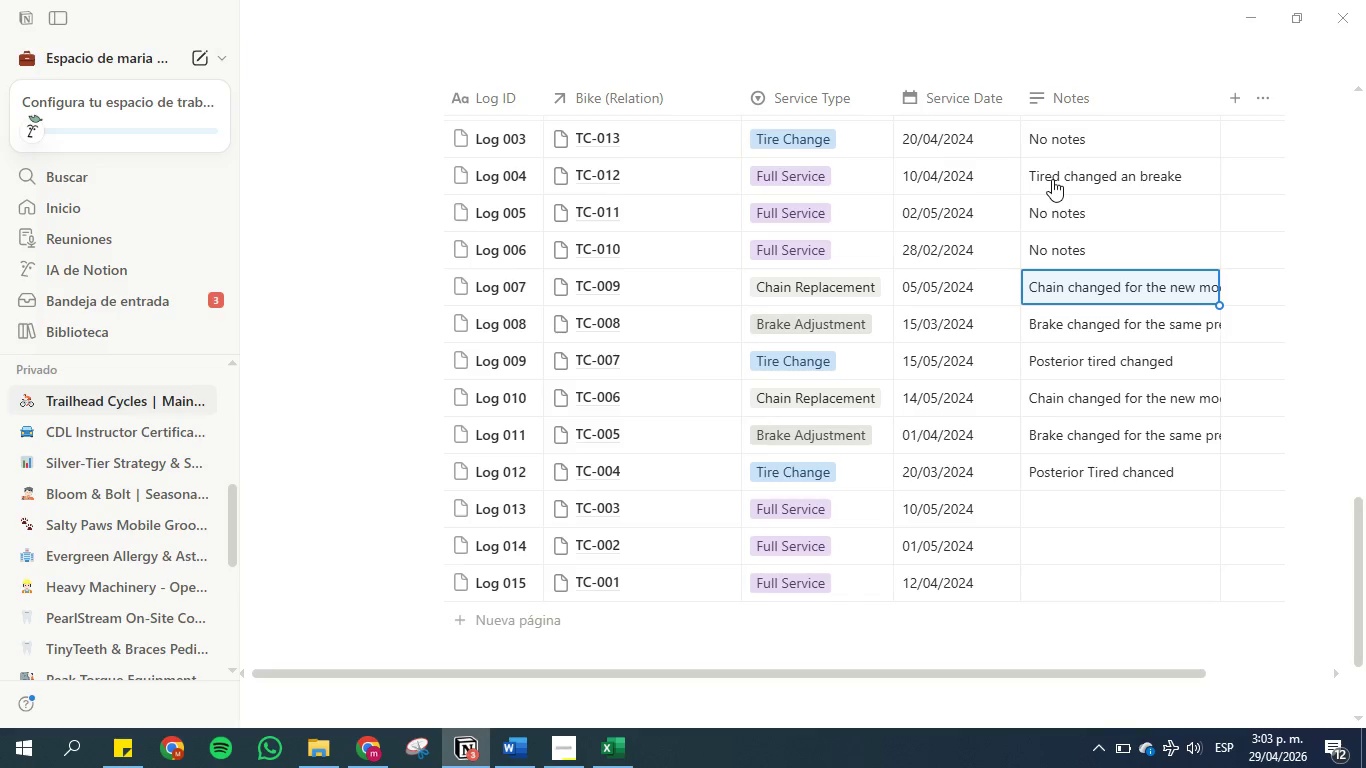 
key(ArrowDown)
 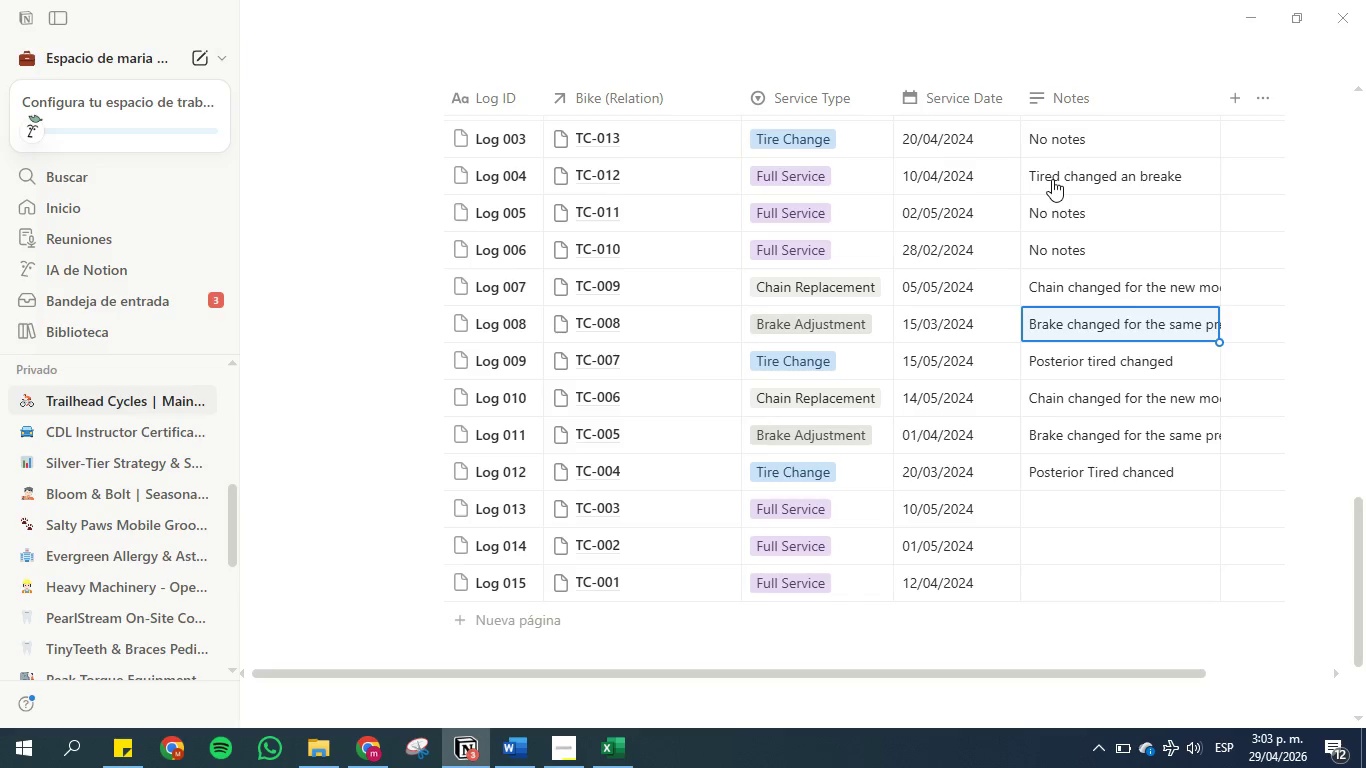 
key(ArrowDown)
 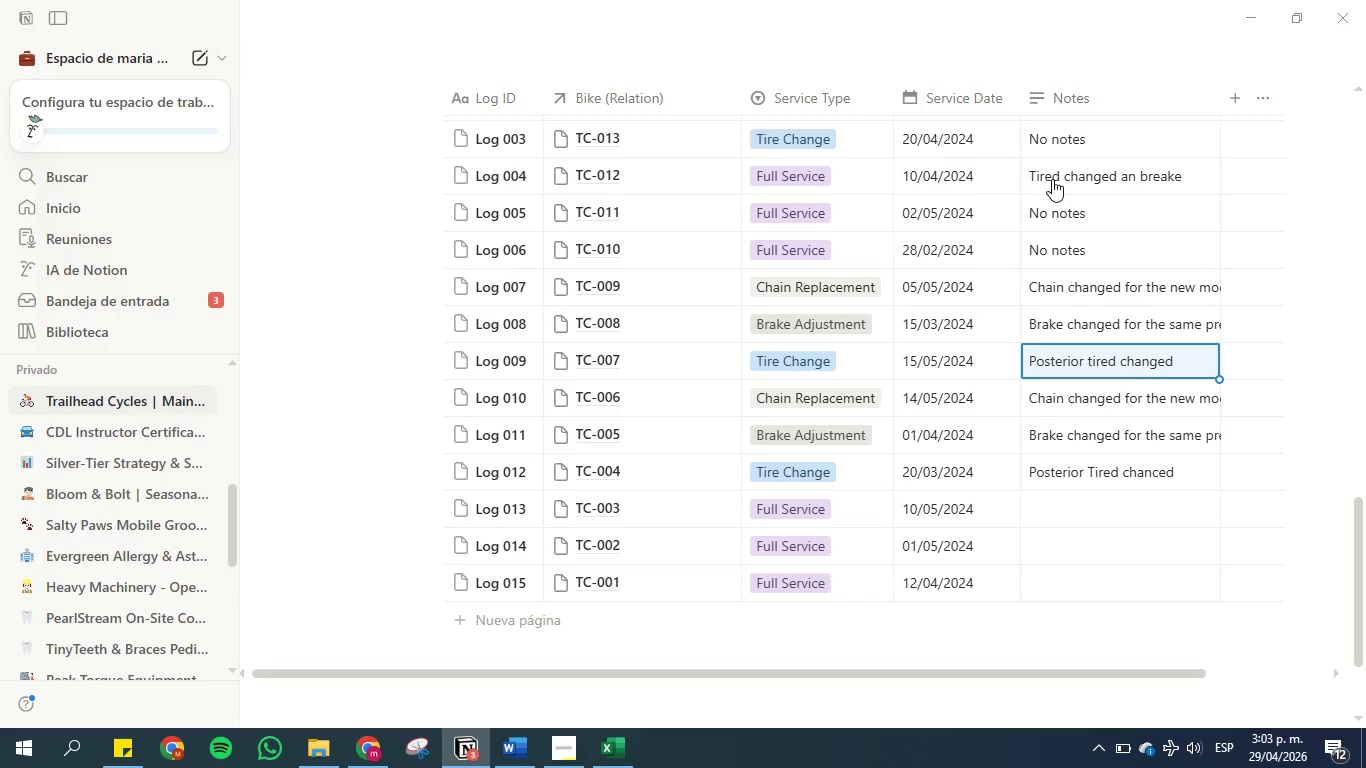 
key(ArrowDown)
 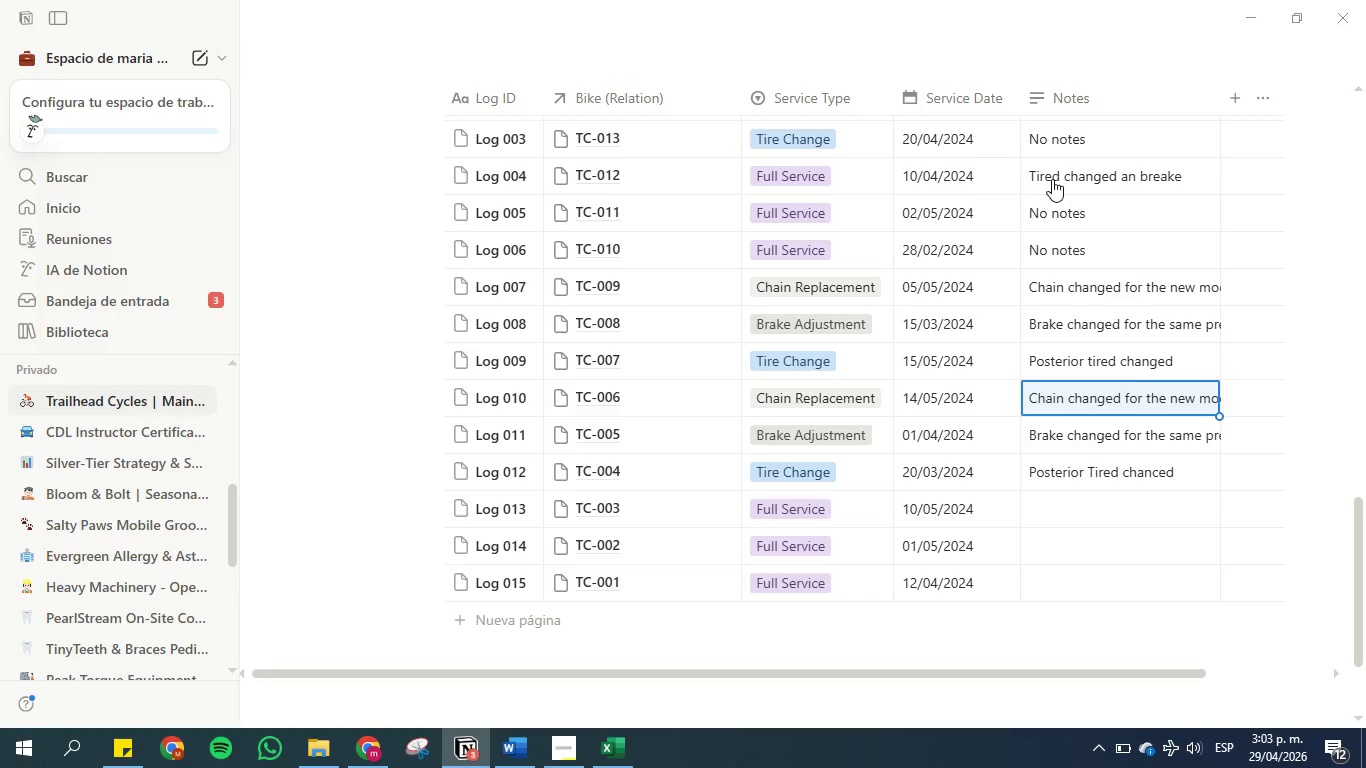 
key(ArrowDown)
 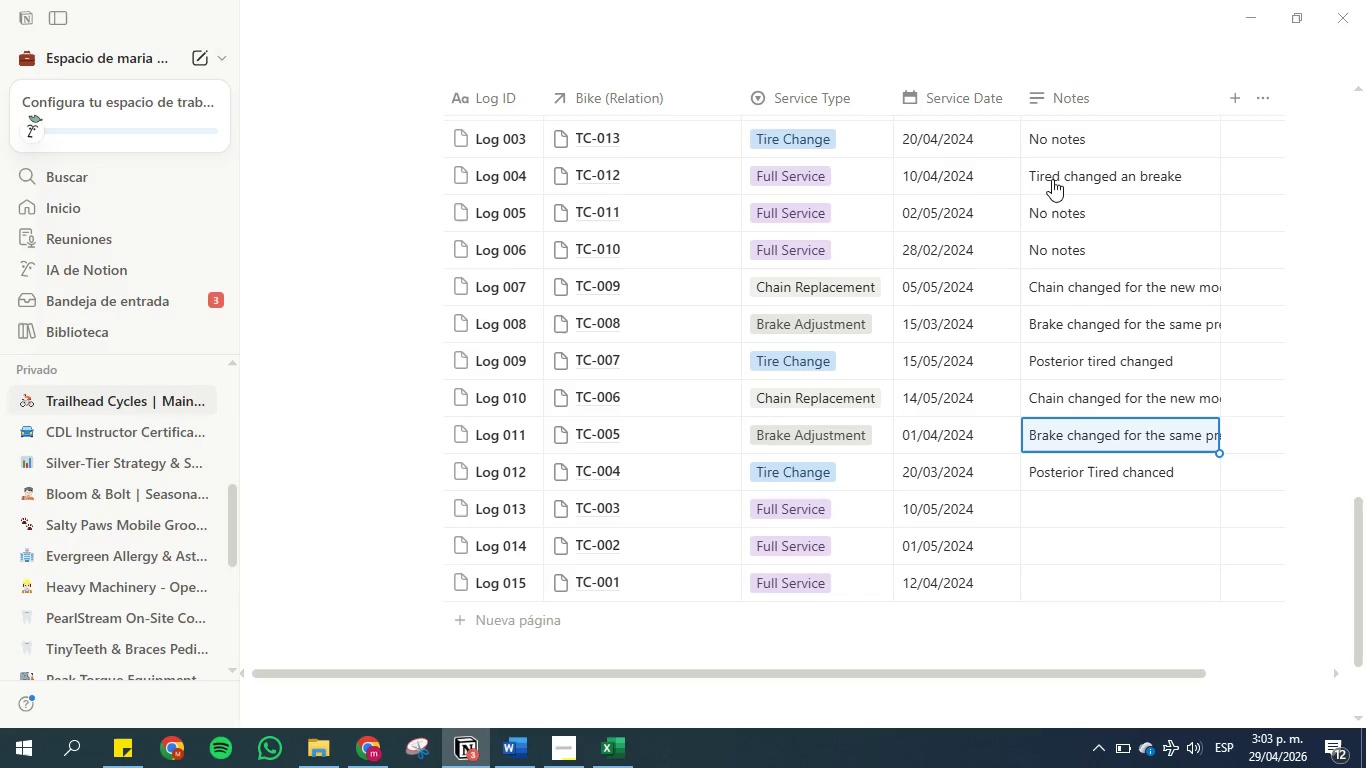 
key(ArrowDown)
 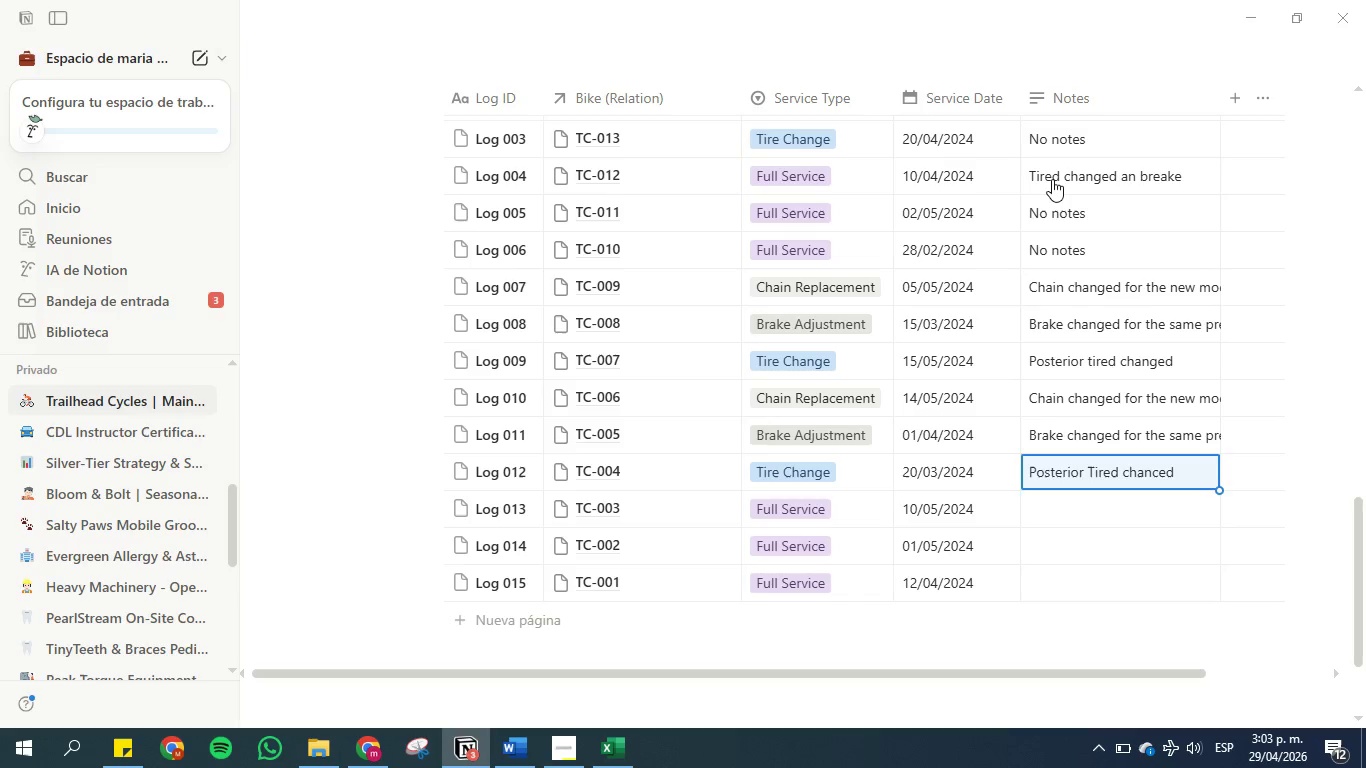 
key(ArrowDown)
 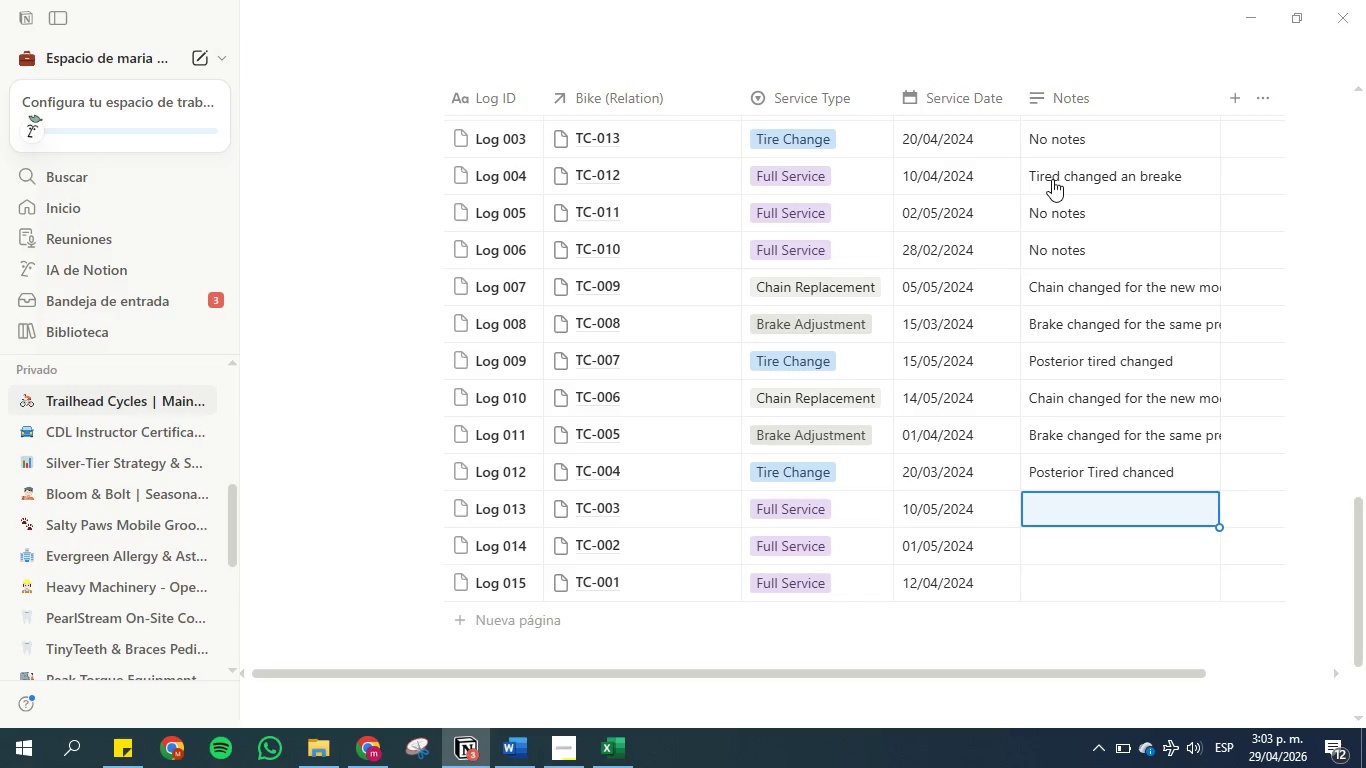 
key(ArrowDown)
 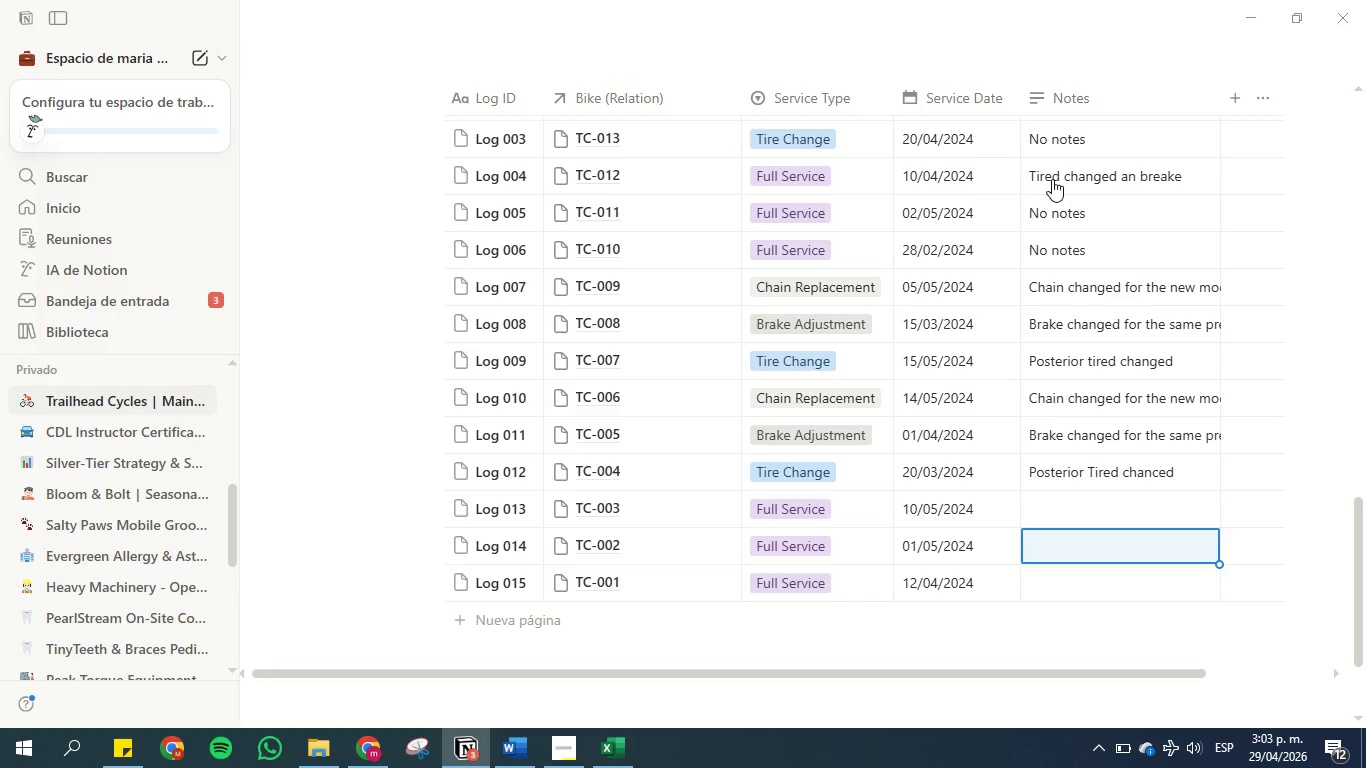 
key(ArrowUp)
 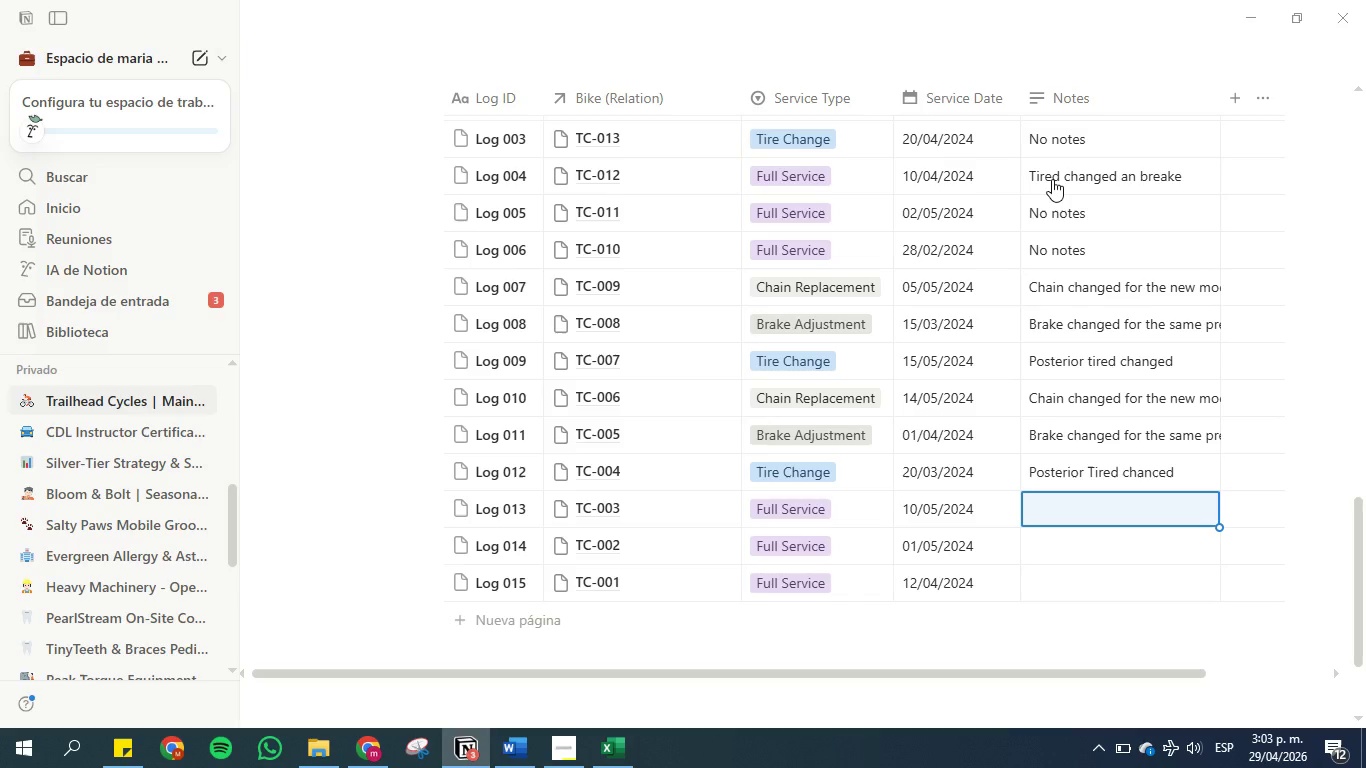 
key(Control+V)
 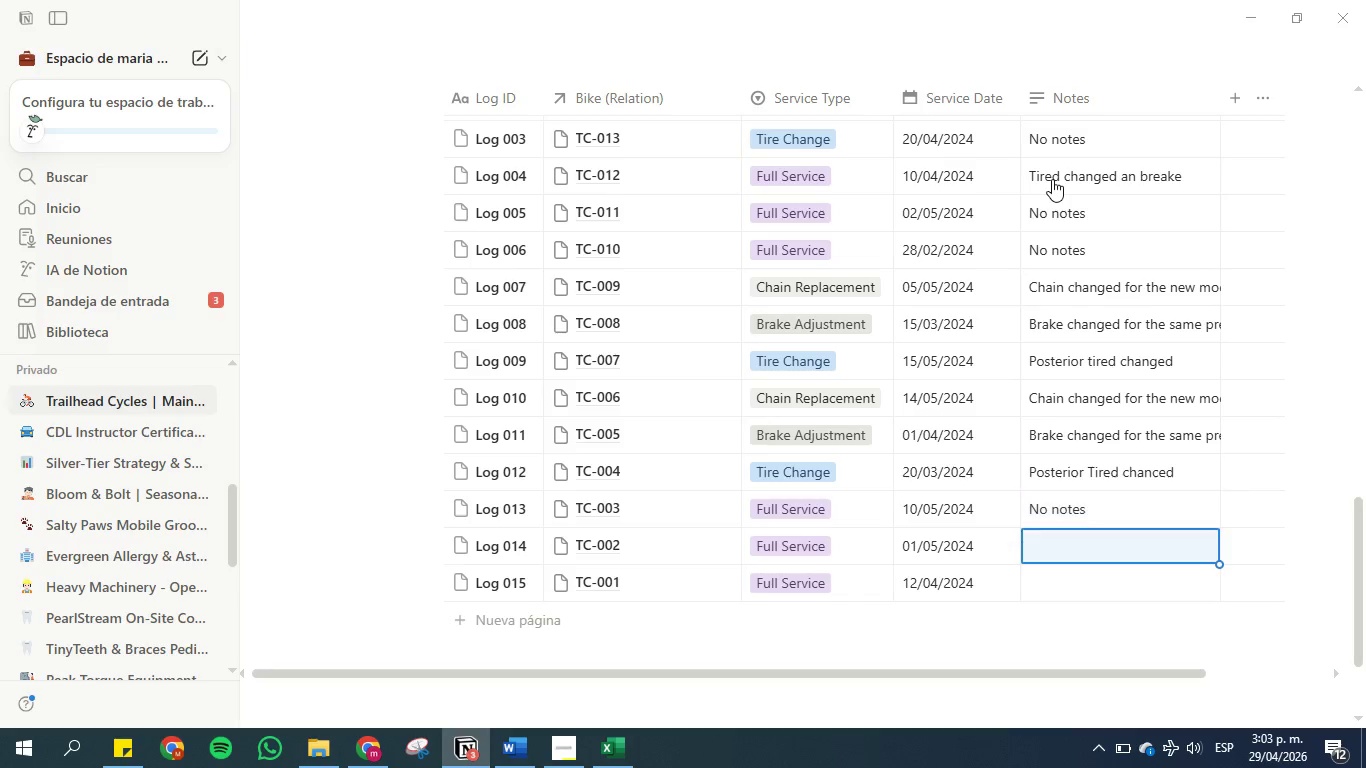 
key(ArrowDown)
 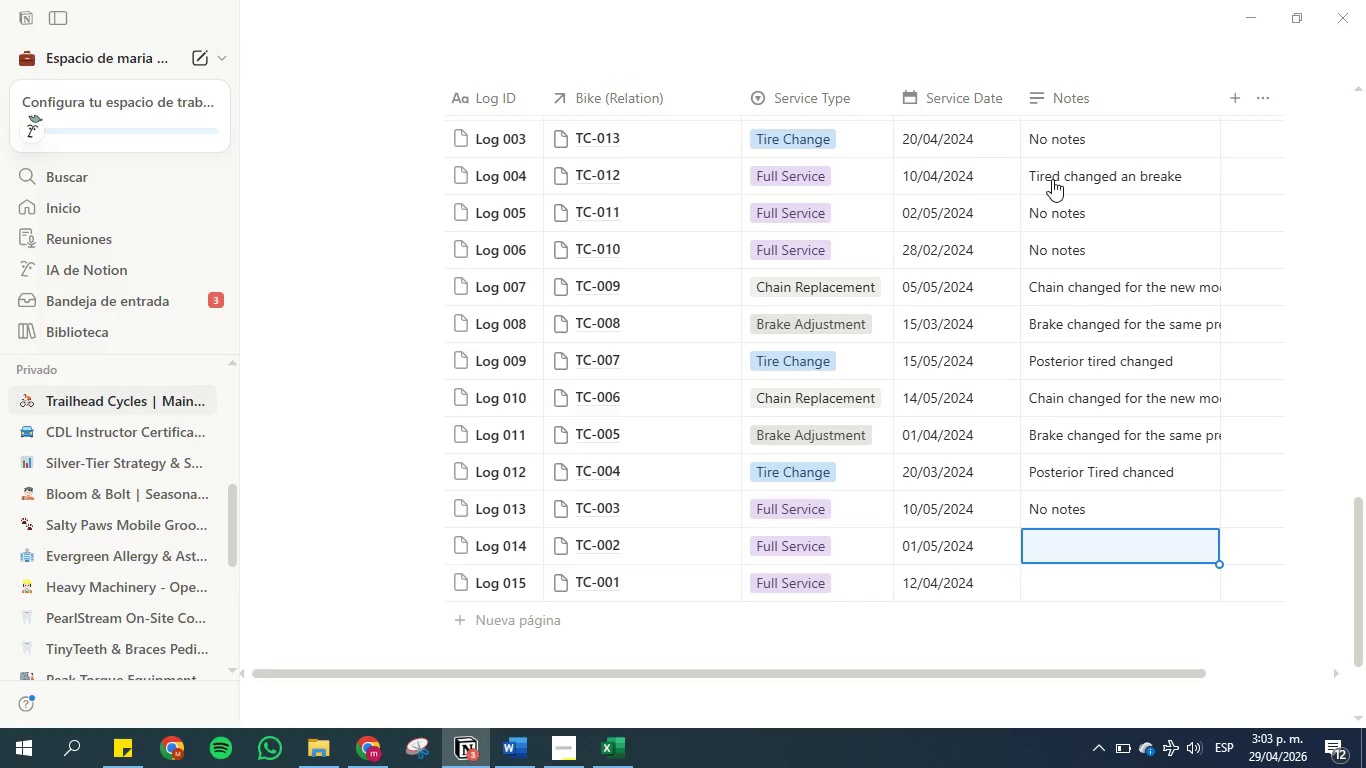 
key(Control+V)
 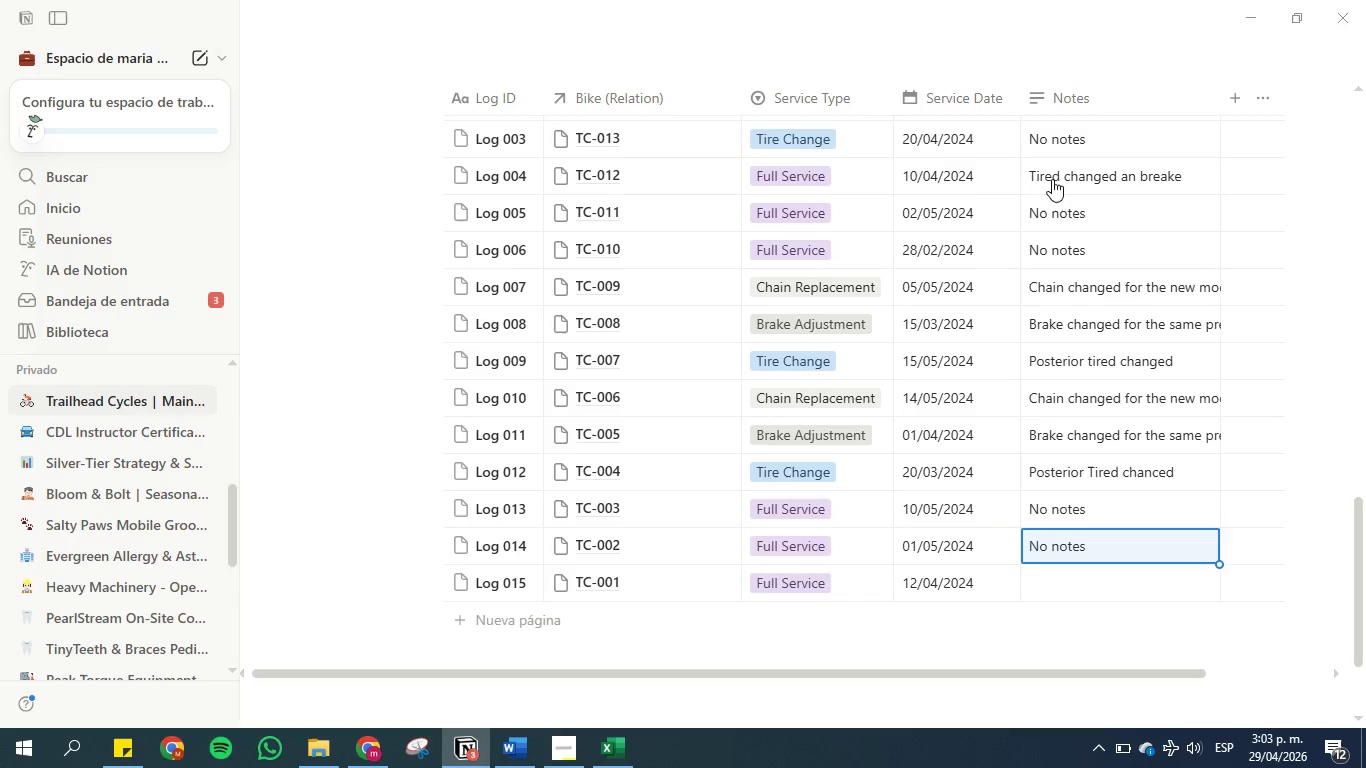 
hold_key(key=ArrowDown, duration=0.48)
 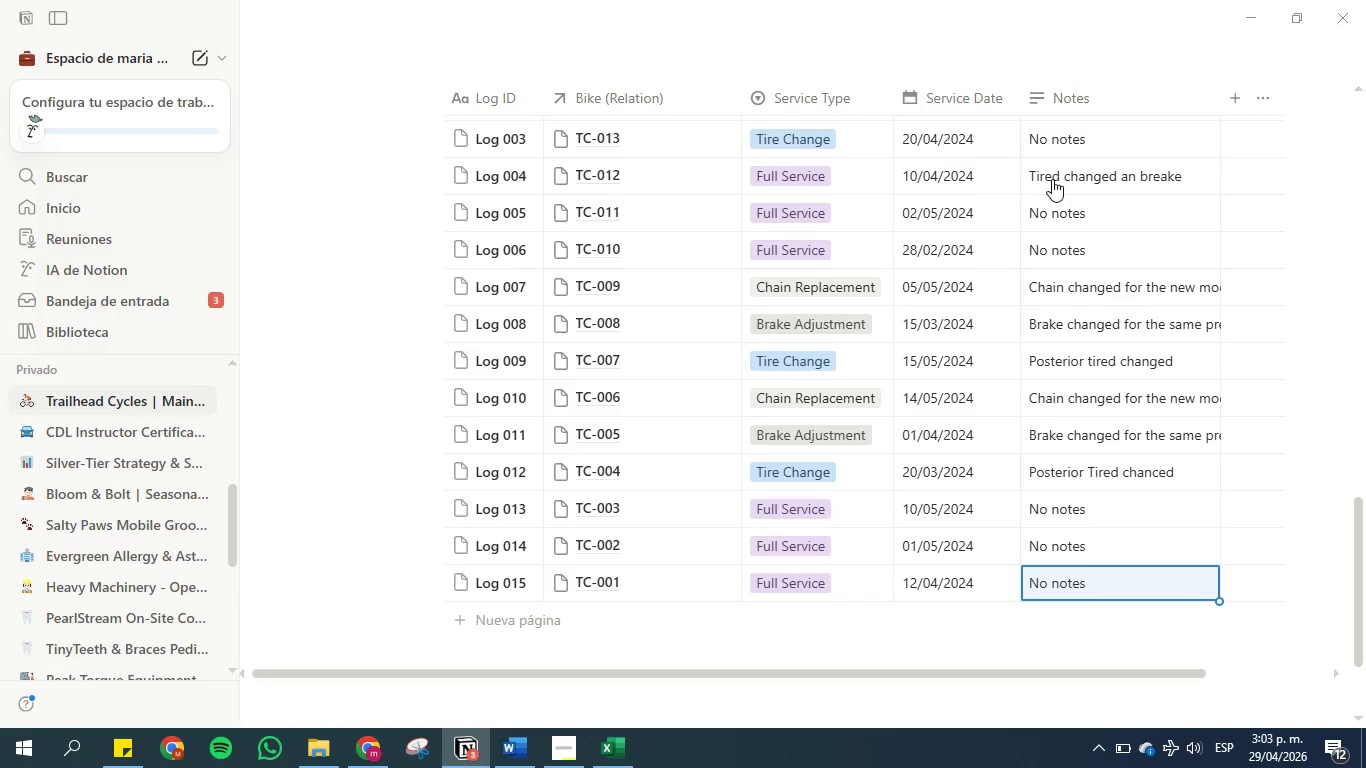 
key(Control+V)
 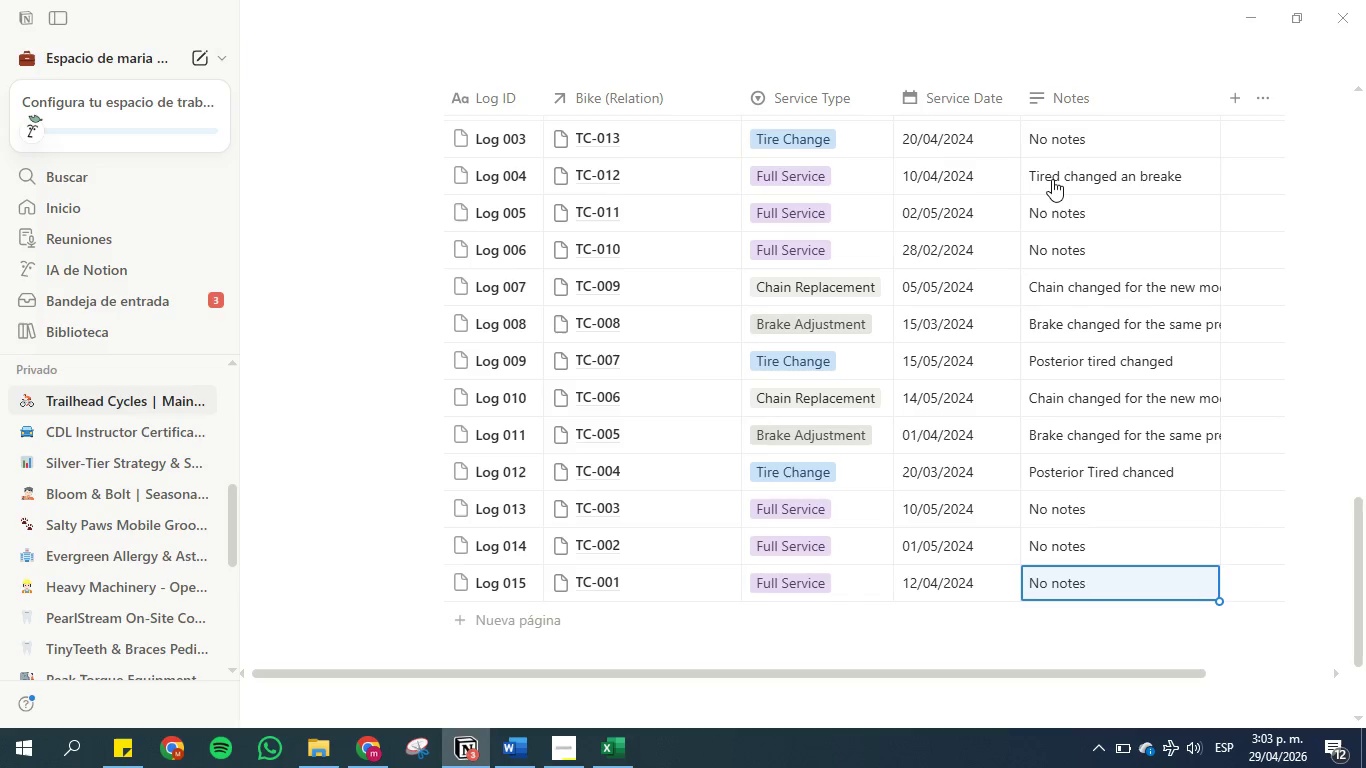 
key(ArrowDown)
 